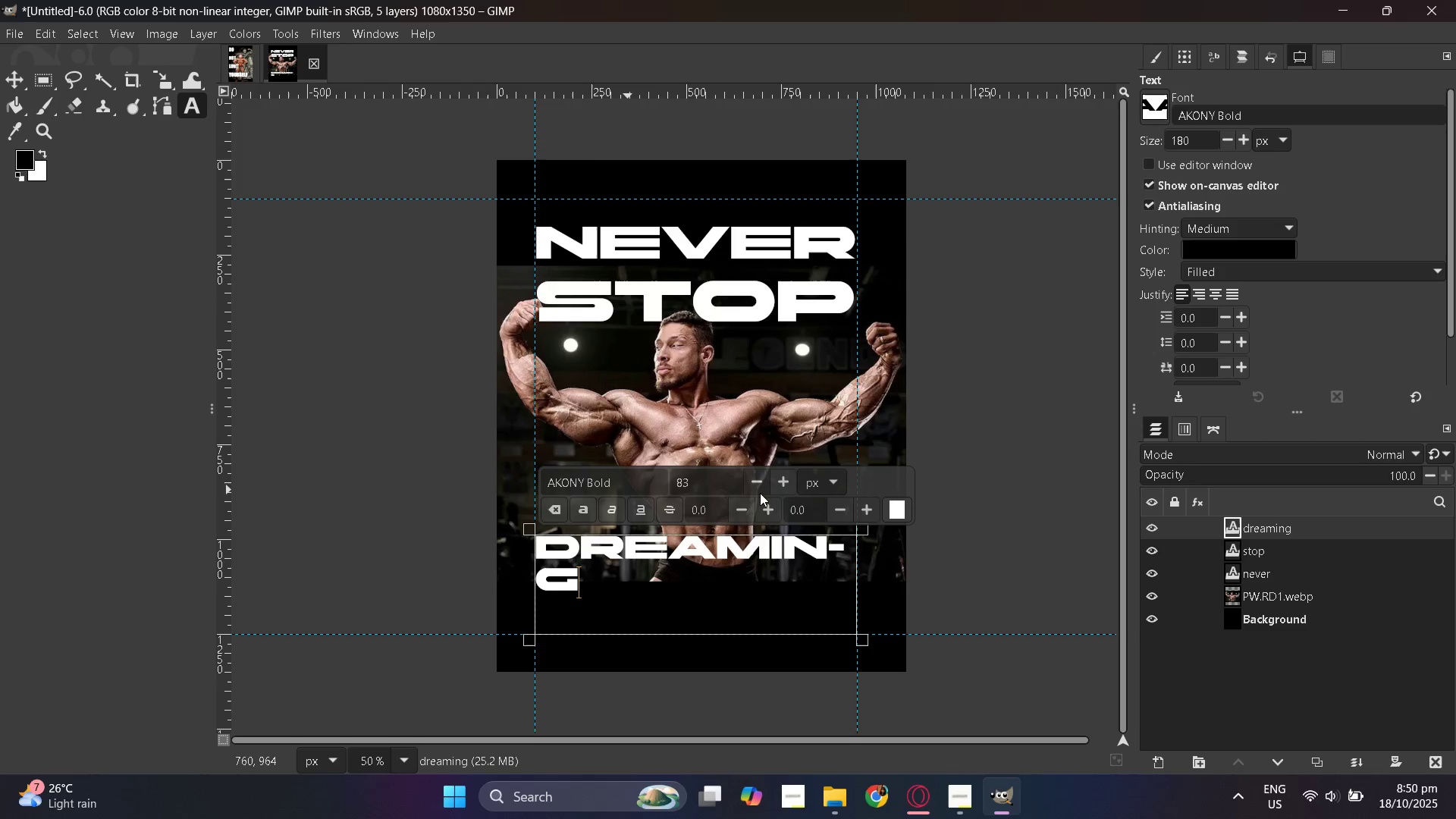 
triple_click([760, 493])
 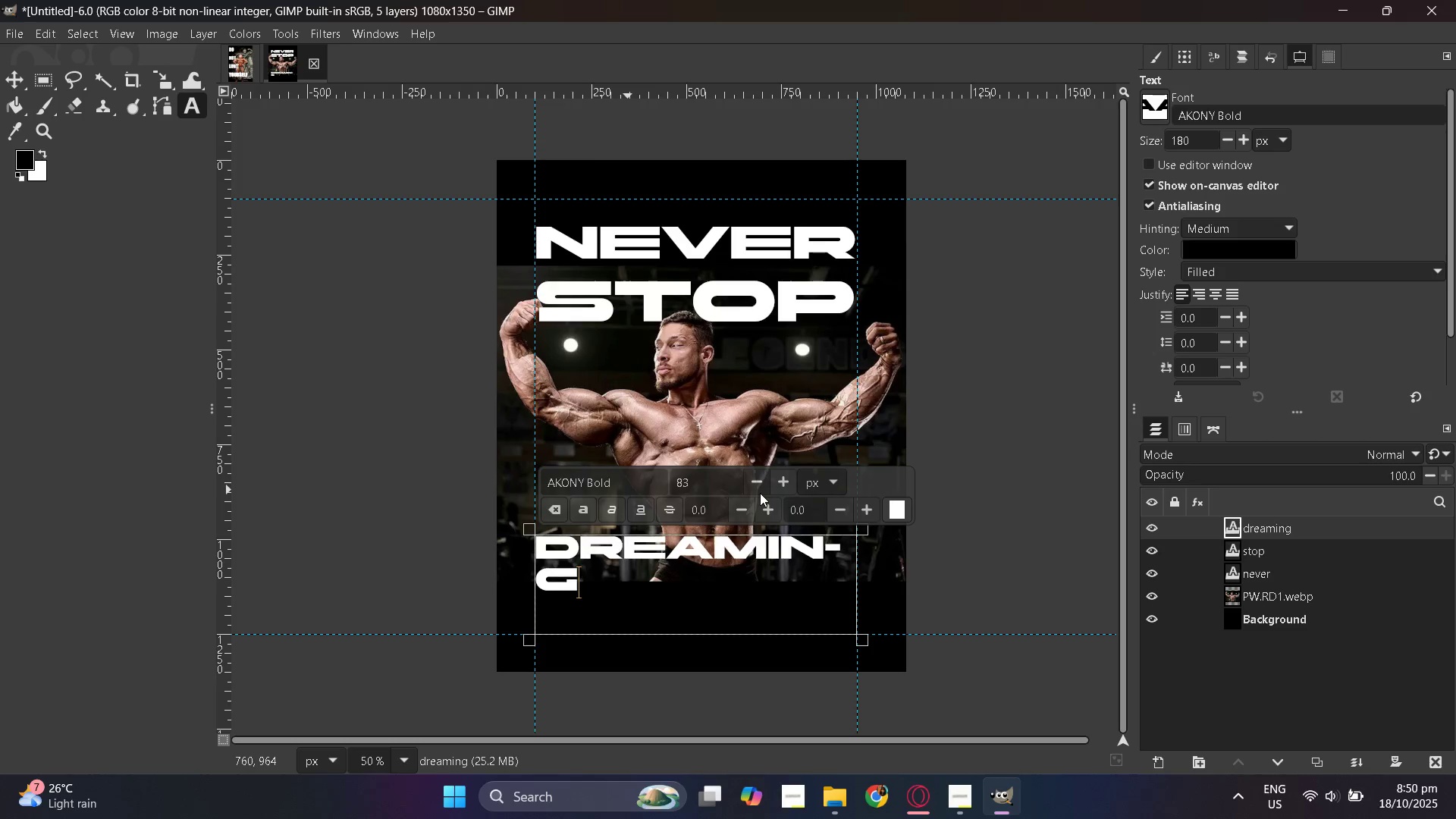 
triple_click([760, 493])
 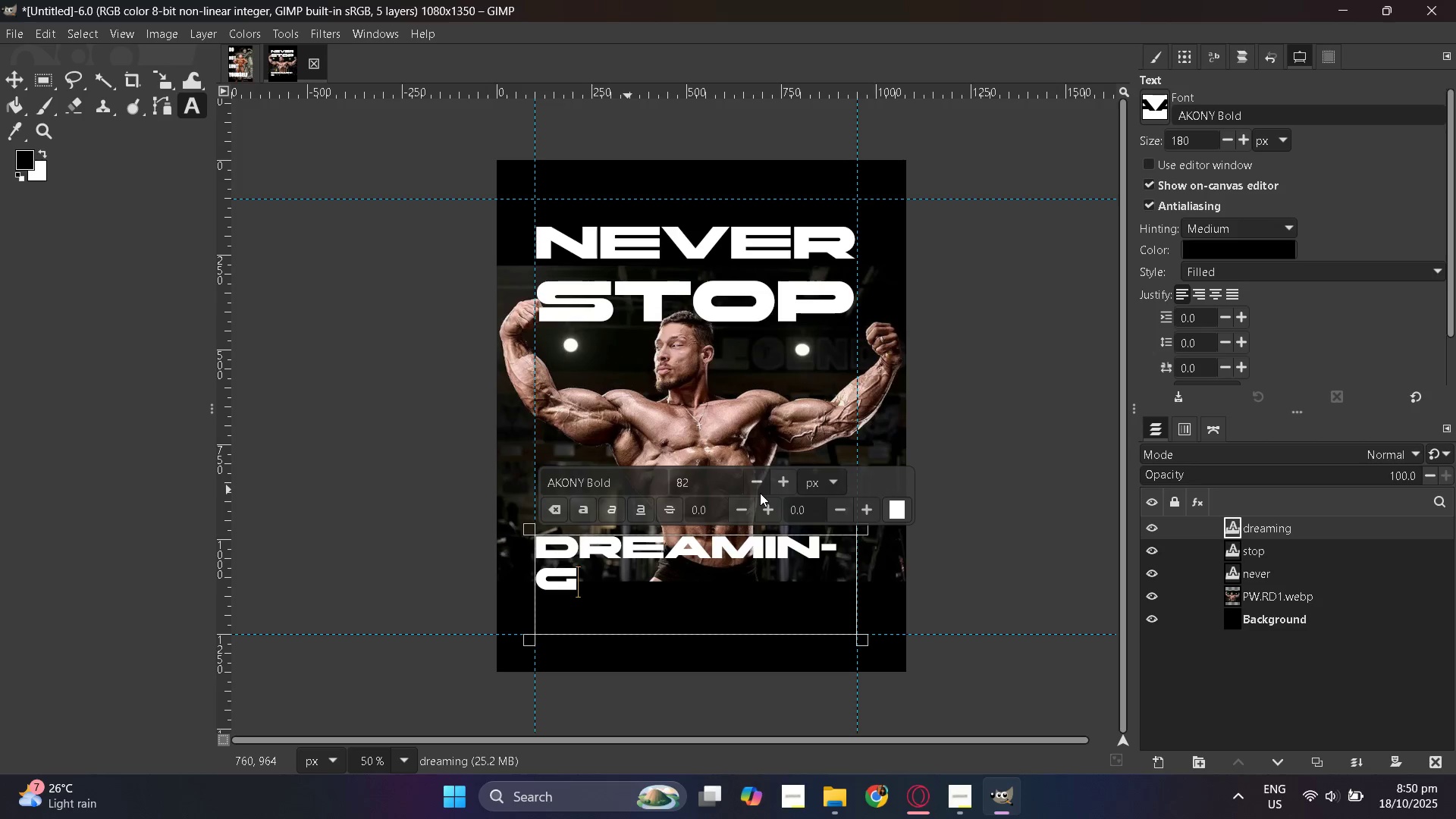 
triple_click([760, 493])
 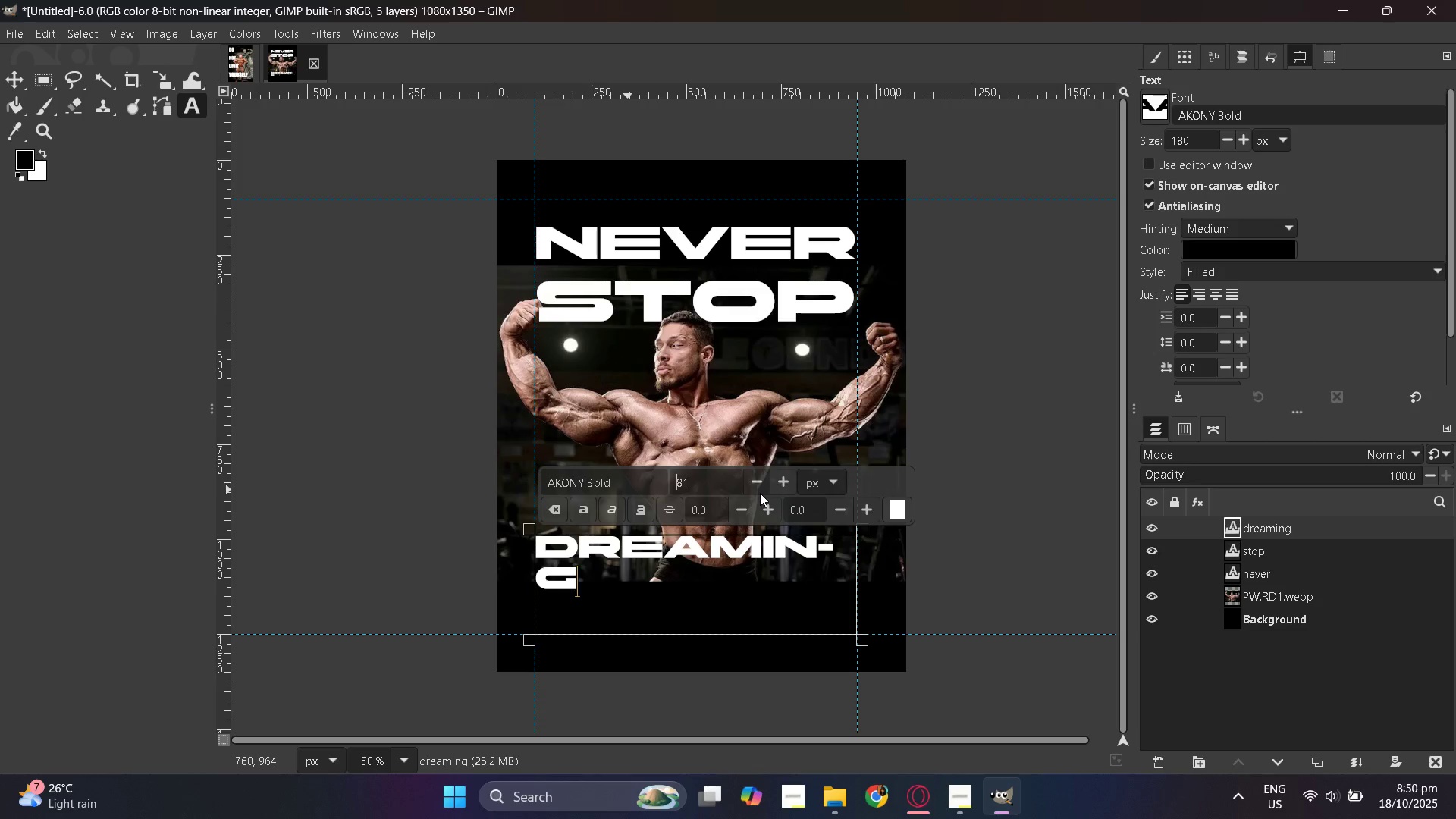 
triple_click([760, 493])
 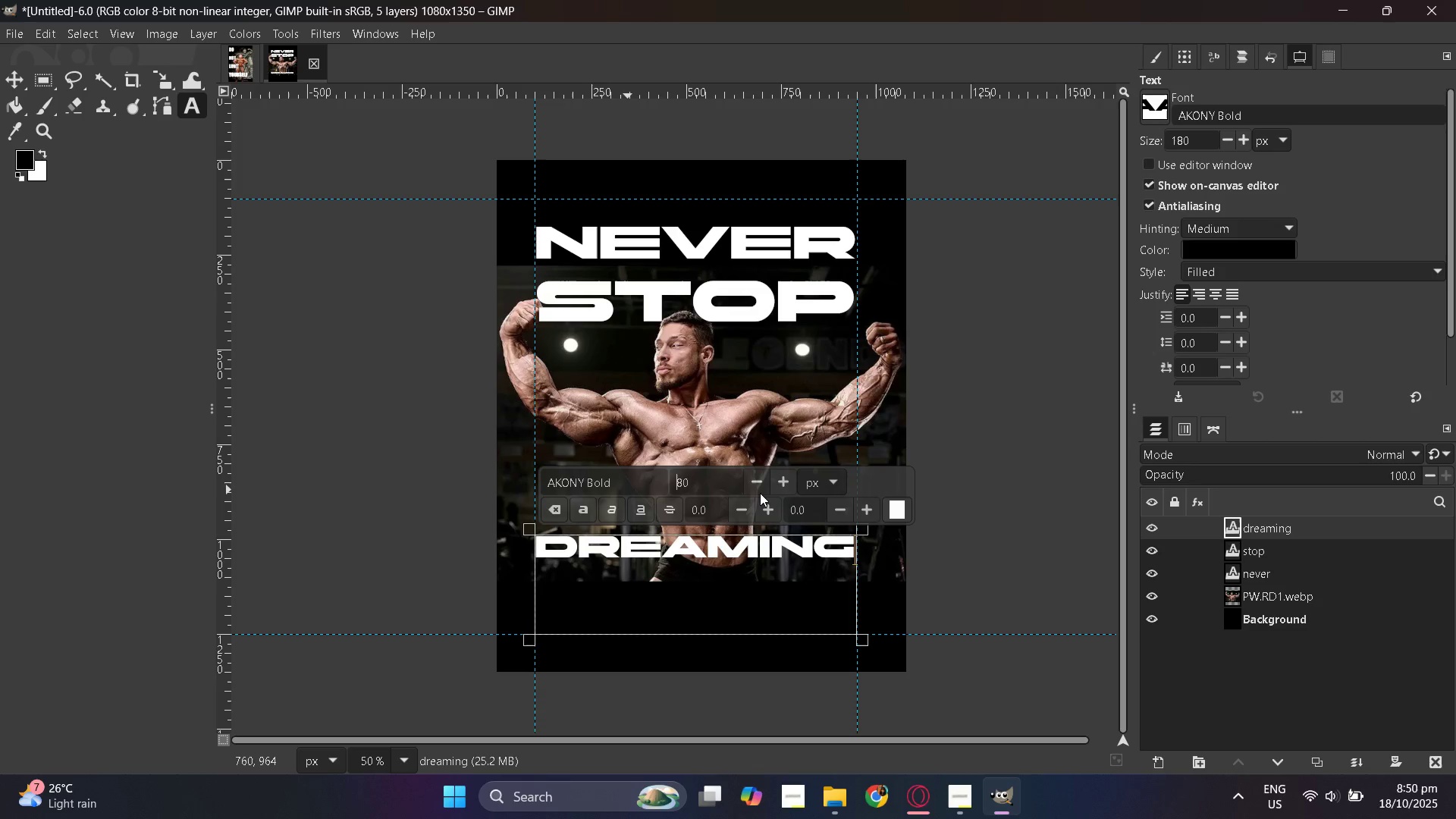 
triple_click([760, 493])
 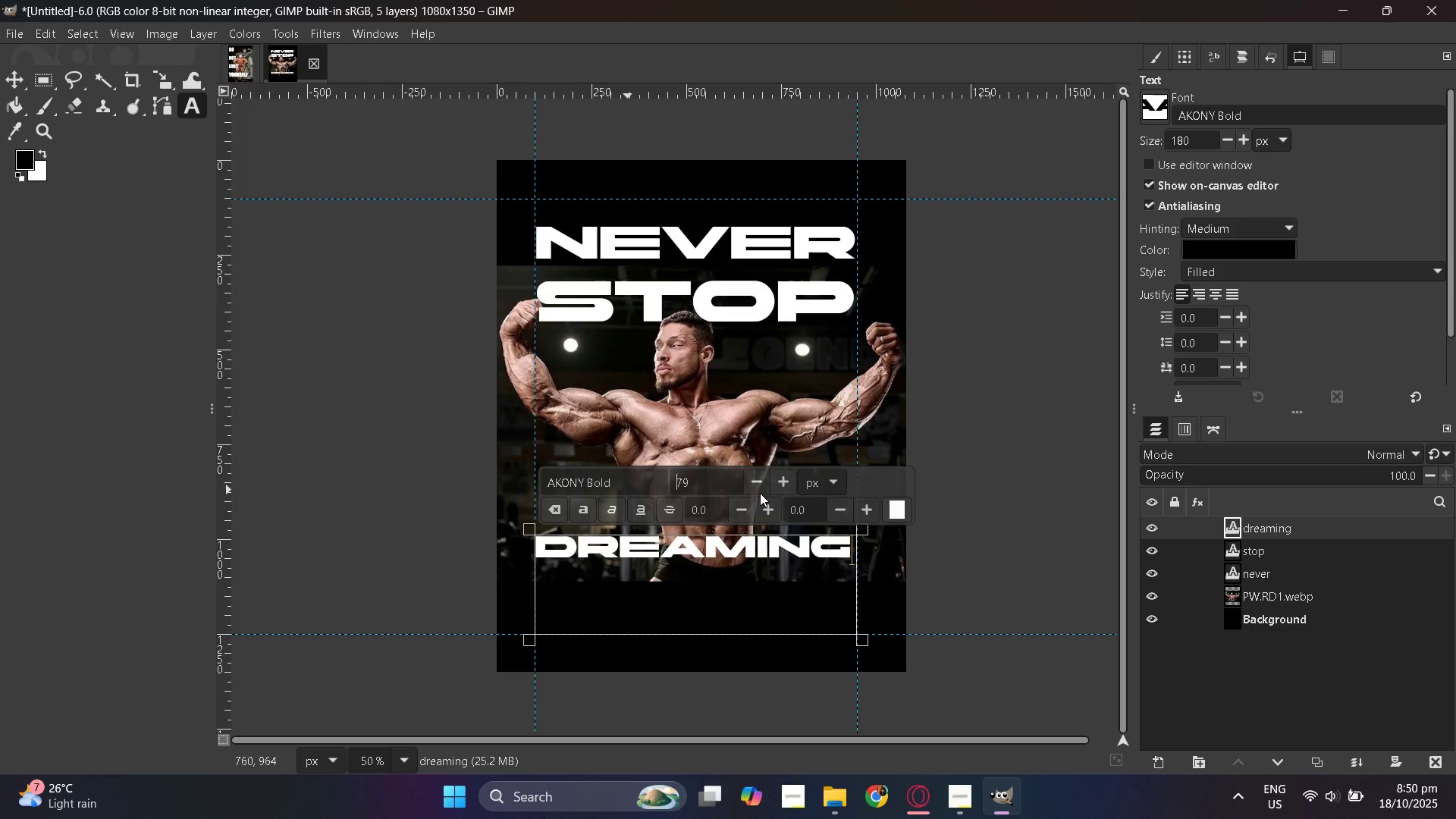 
triple_click([760, 493])
 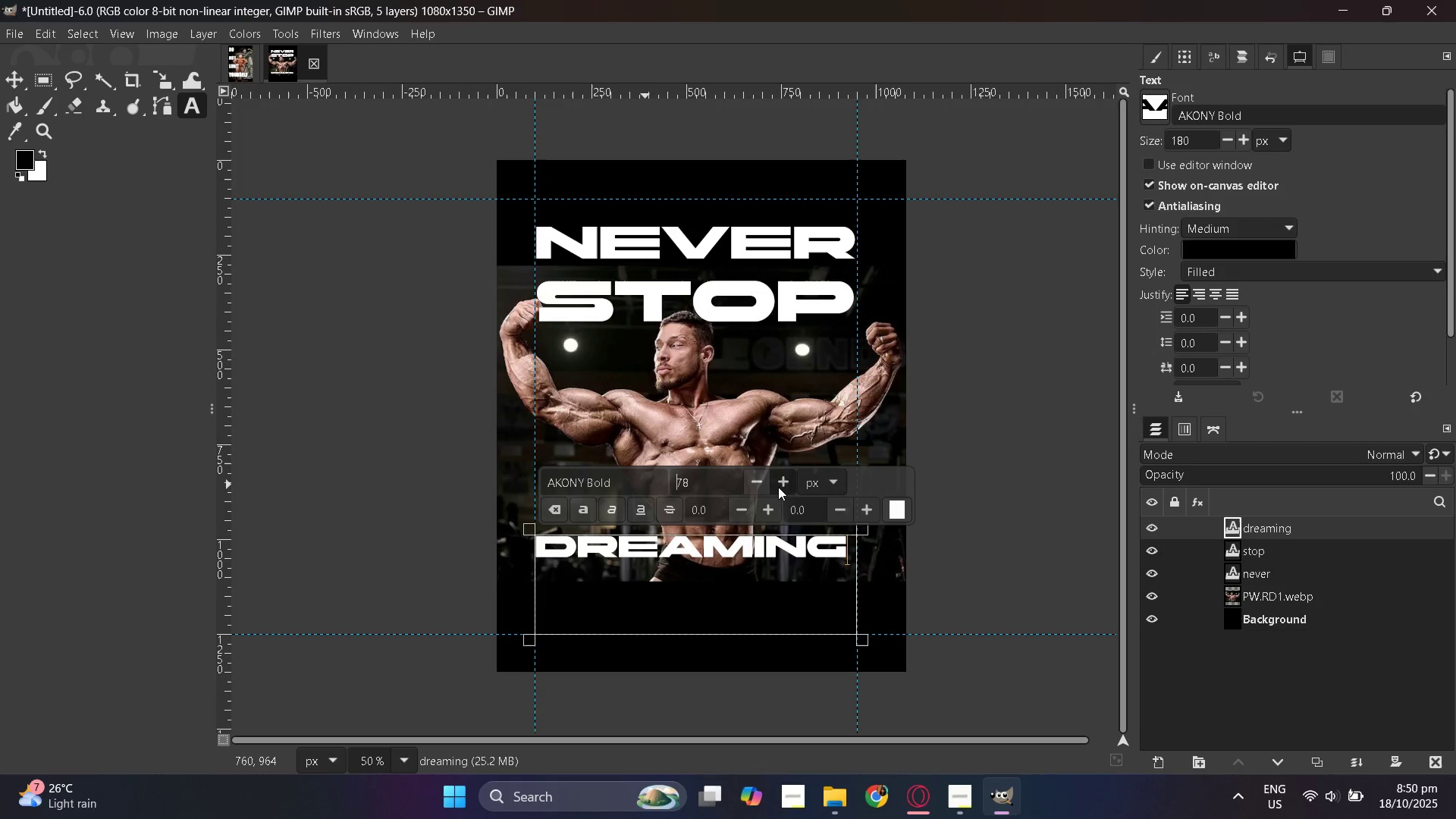 
double_click([779, 485])
 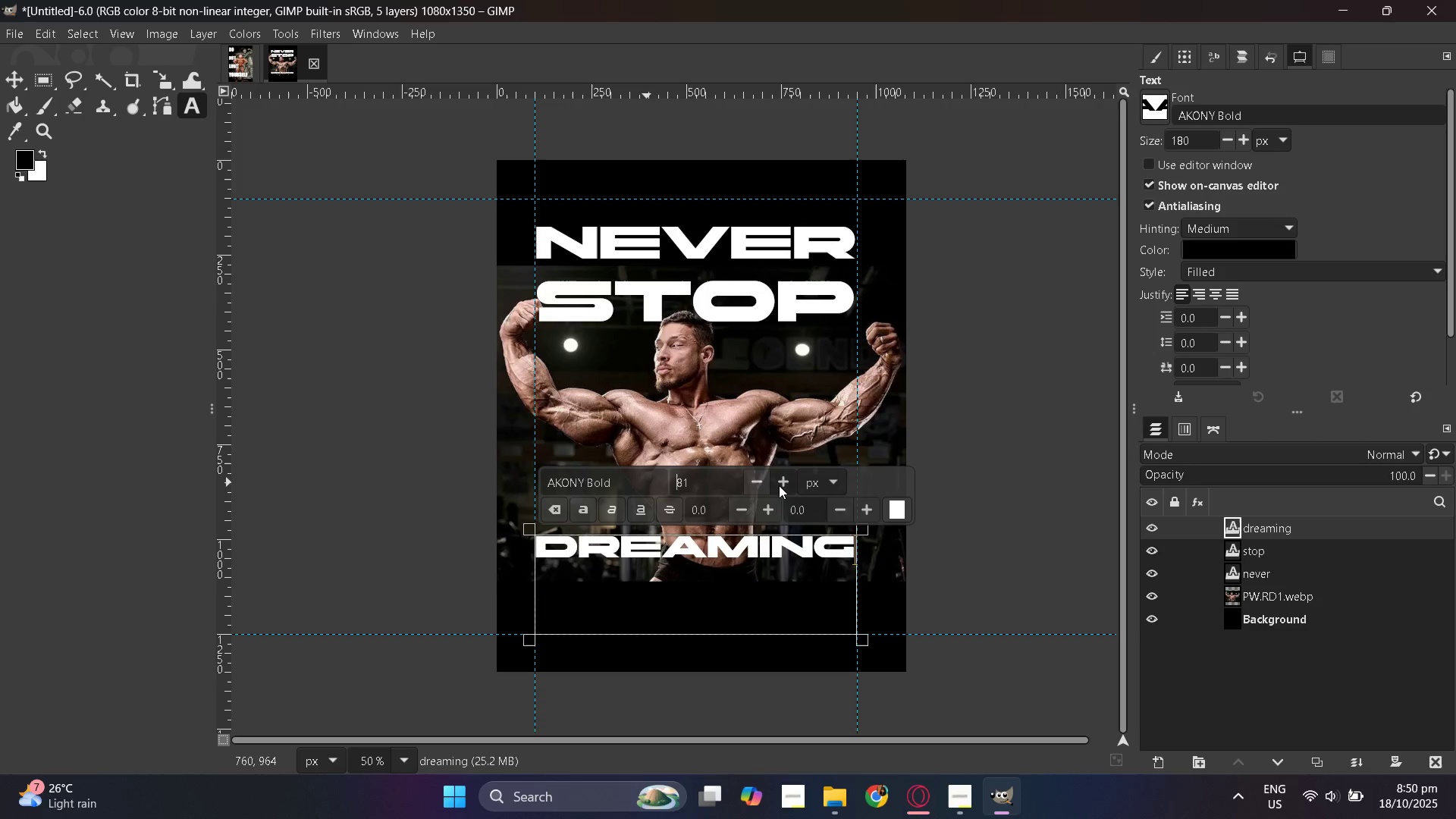 
triple_click([779, 485])
 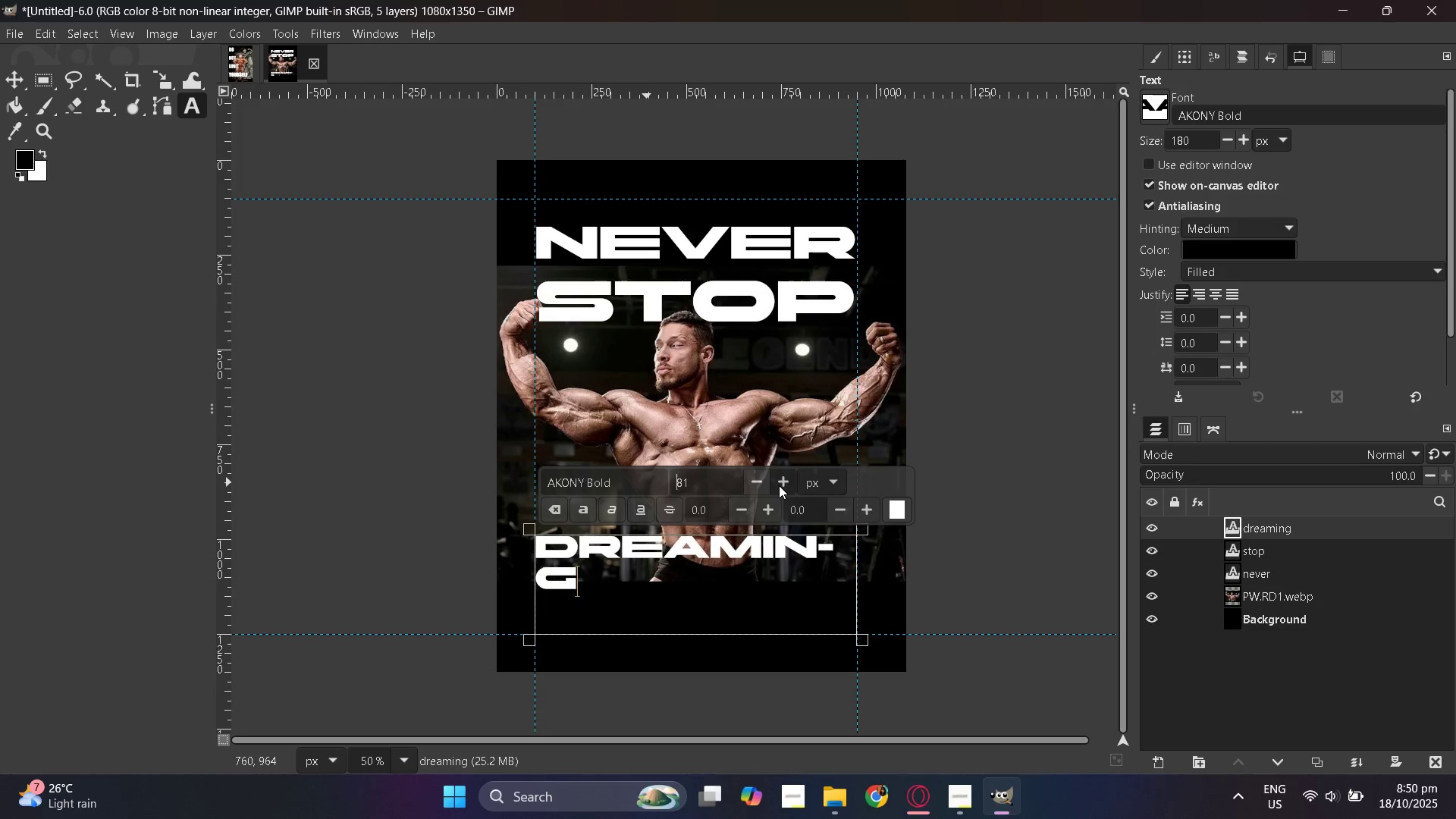 
triple_click([779, 485])
 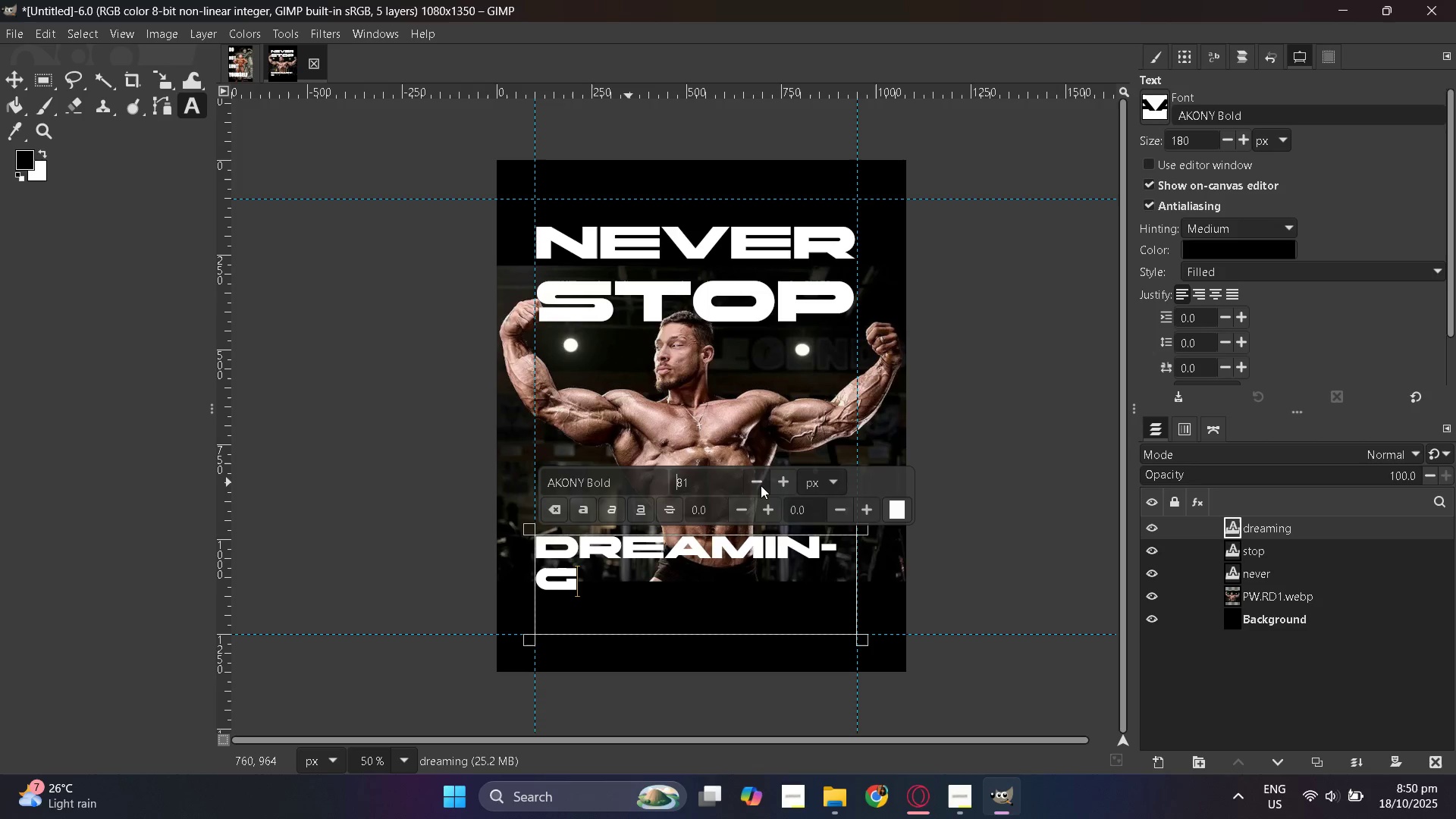 
double_click([761, 485])
 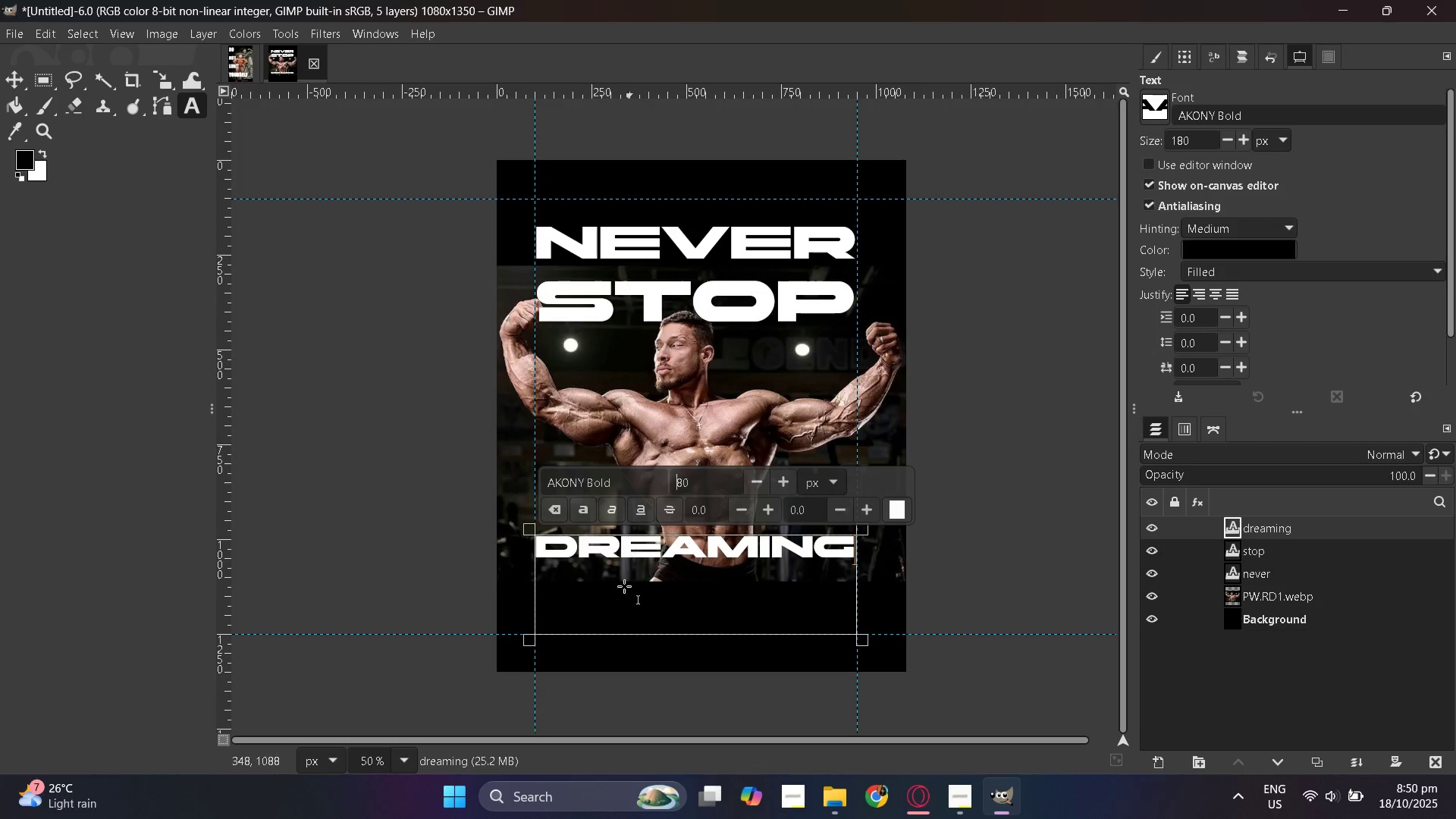 
hold_key(key=ControlLeft, duration=0.75)
scroll: coordinate [387, 519], scroll_direction: up, amount: 3.0
 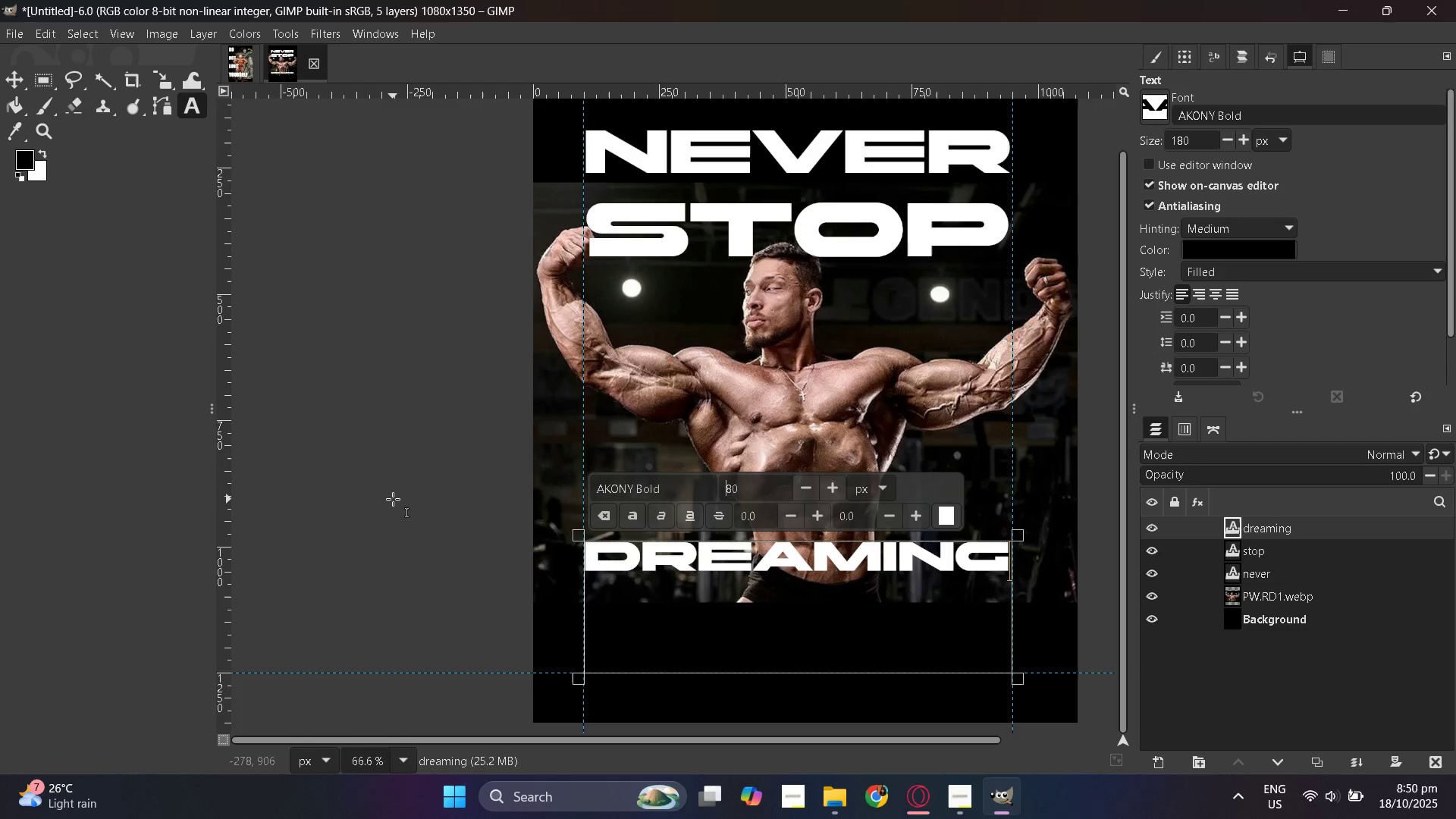 
hold_key(key=ControlLeft, duration=0.84)
scroll: coordinate [393, 500], scroll_direction: up, amount: 1.0
 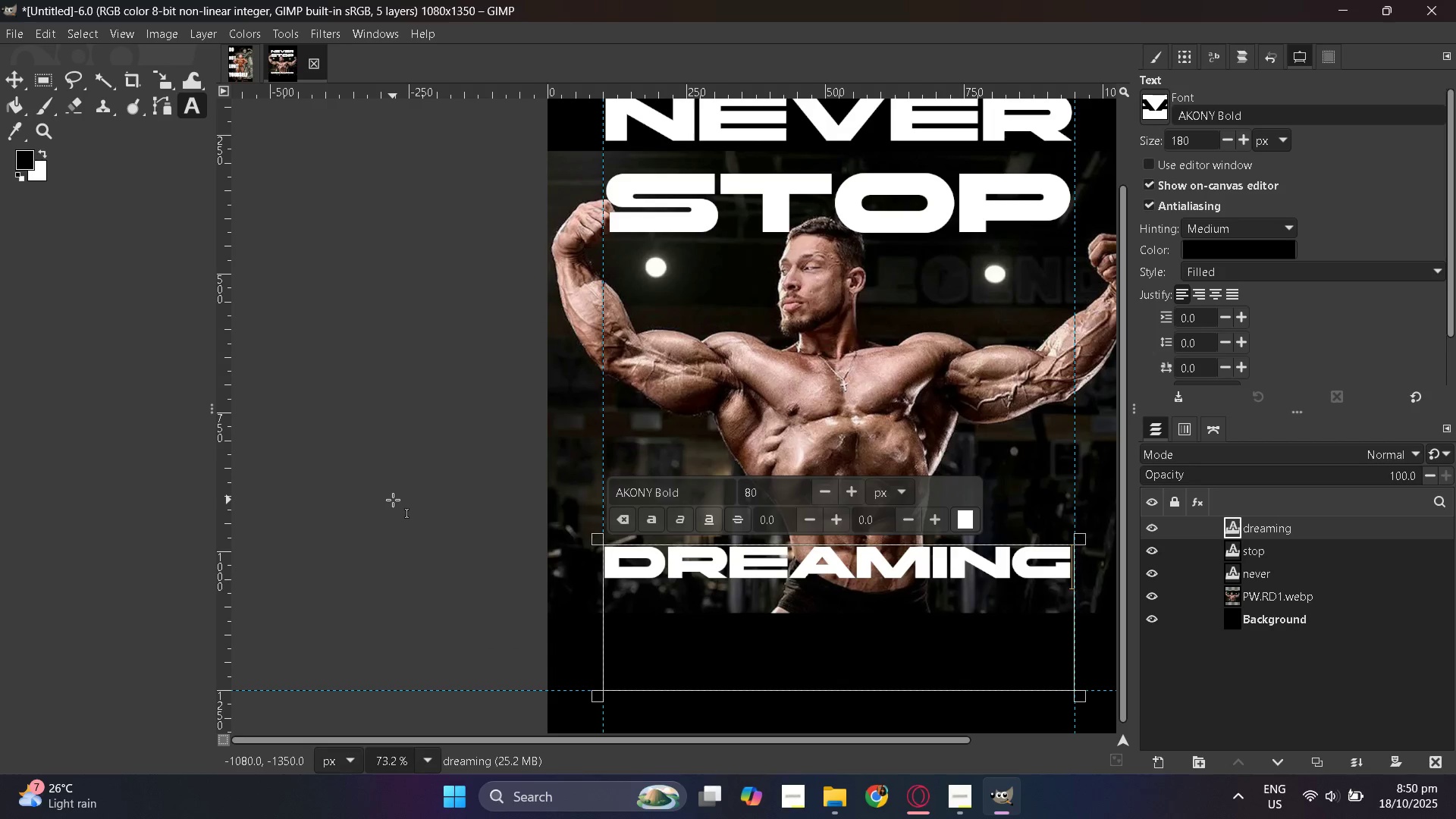 
hold_key(key=ControlLeft, duration=0.62)
scroll: coordinate [393, 500], scroll_direction: down, amount: 1.0
 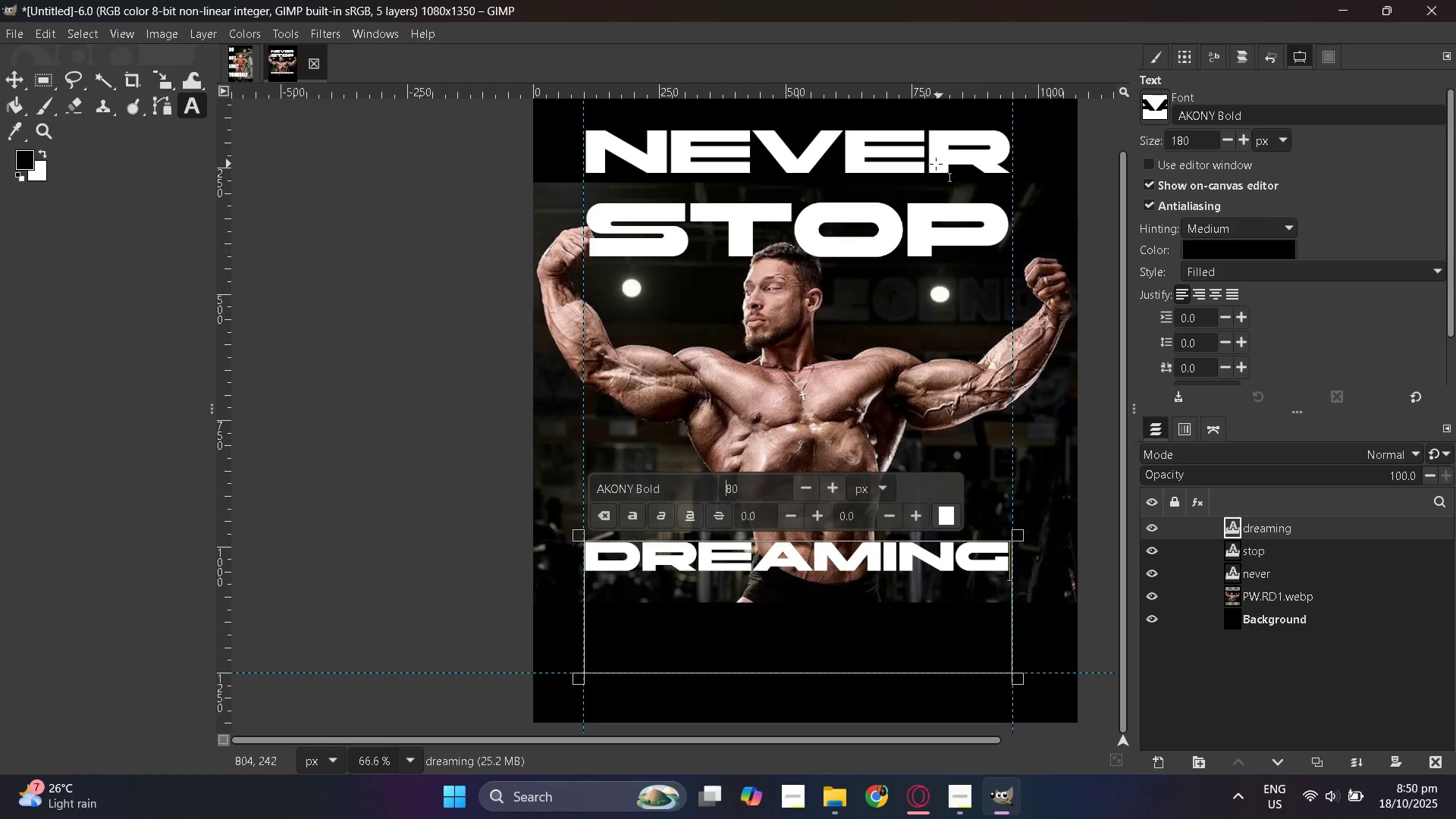 
double_click([830, 560])
 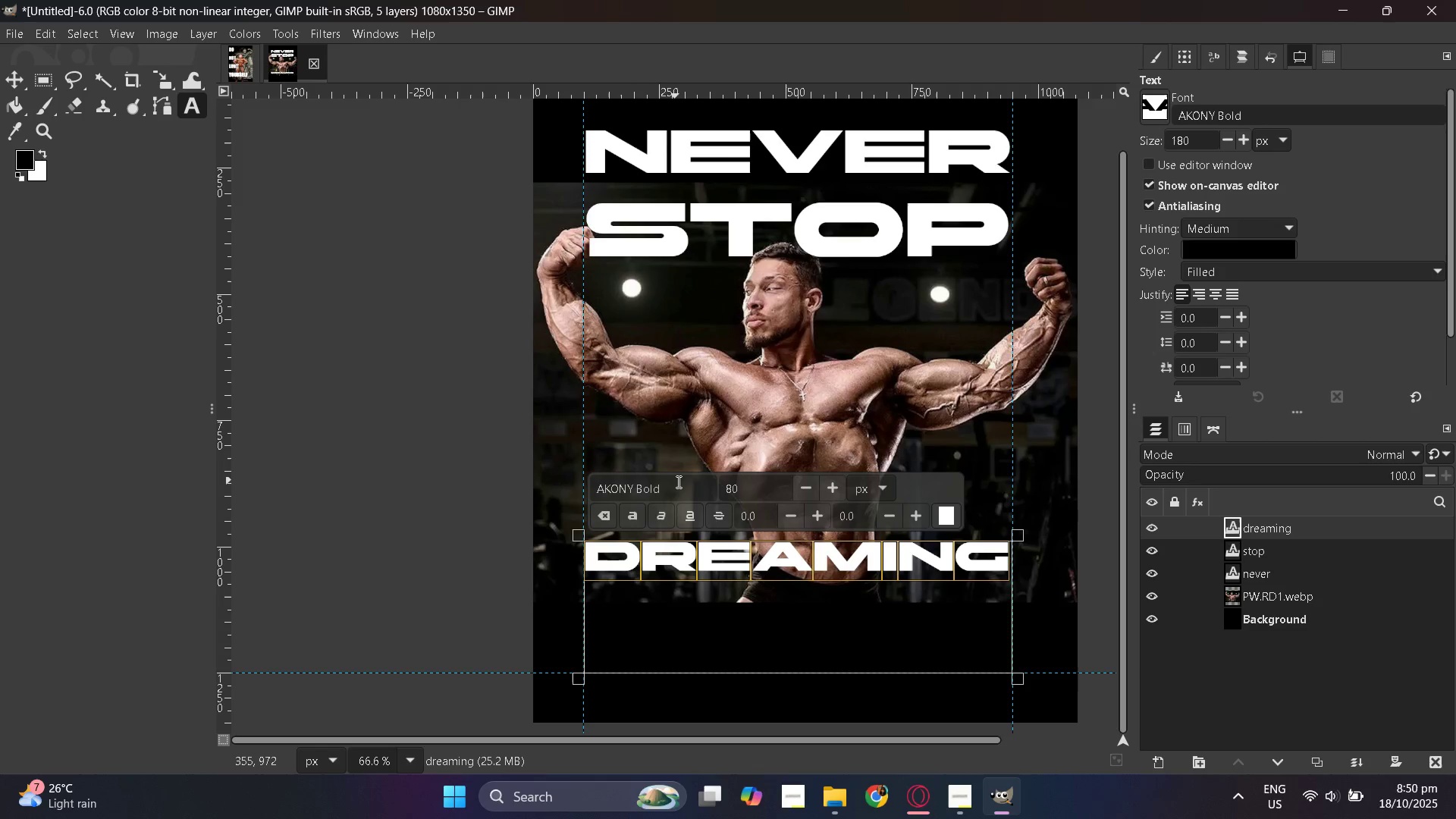 
left_click([677, 482])
 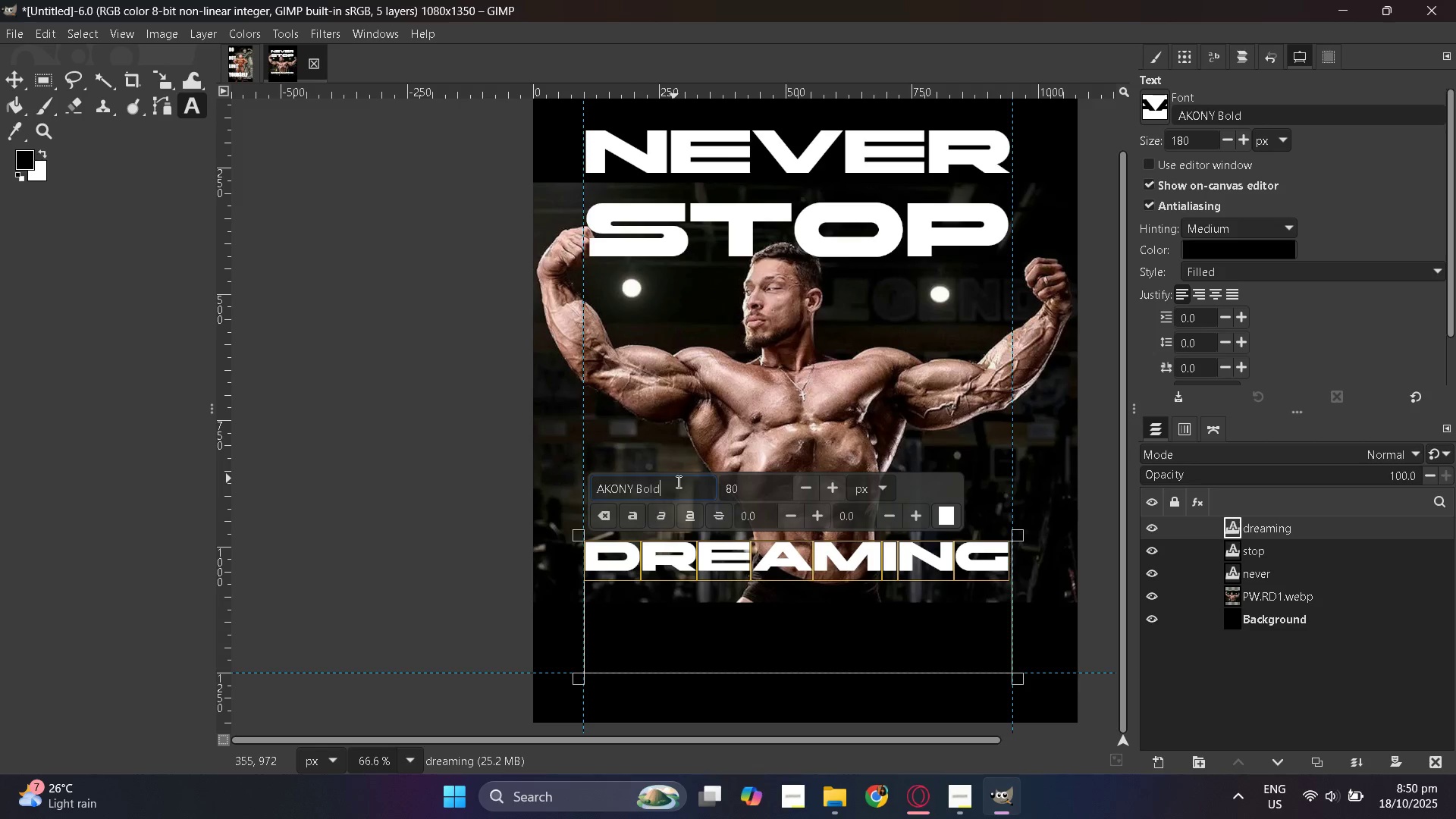 
key(Control+ControlLeft)
 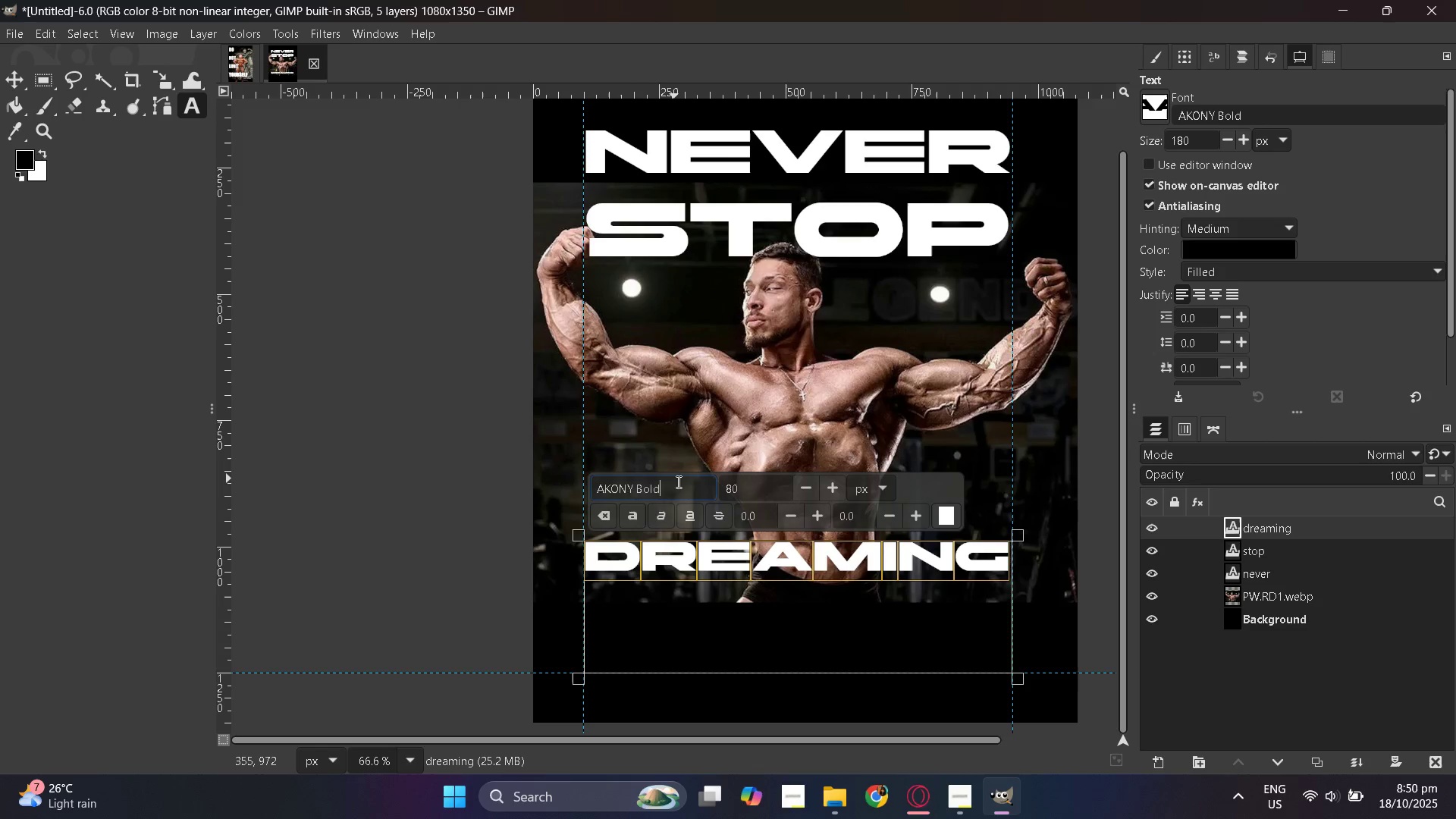 
key(Control+A)
 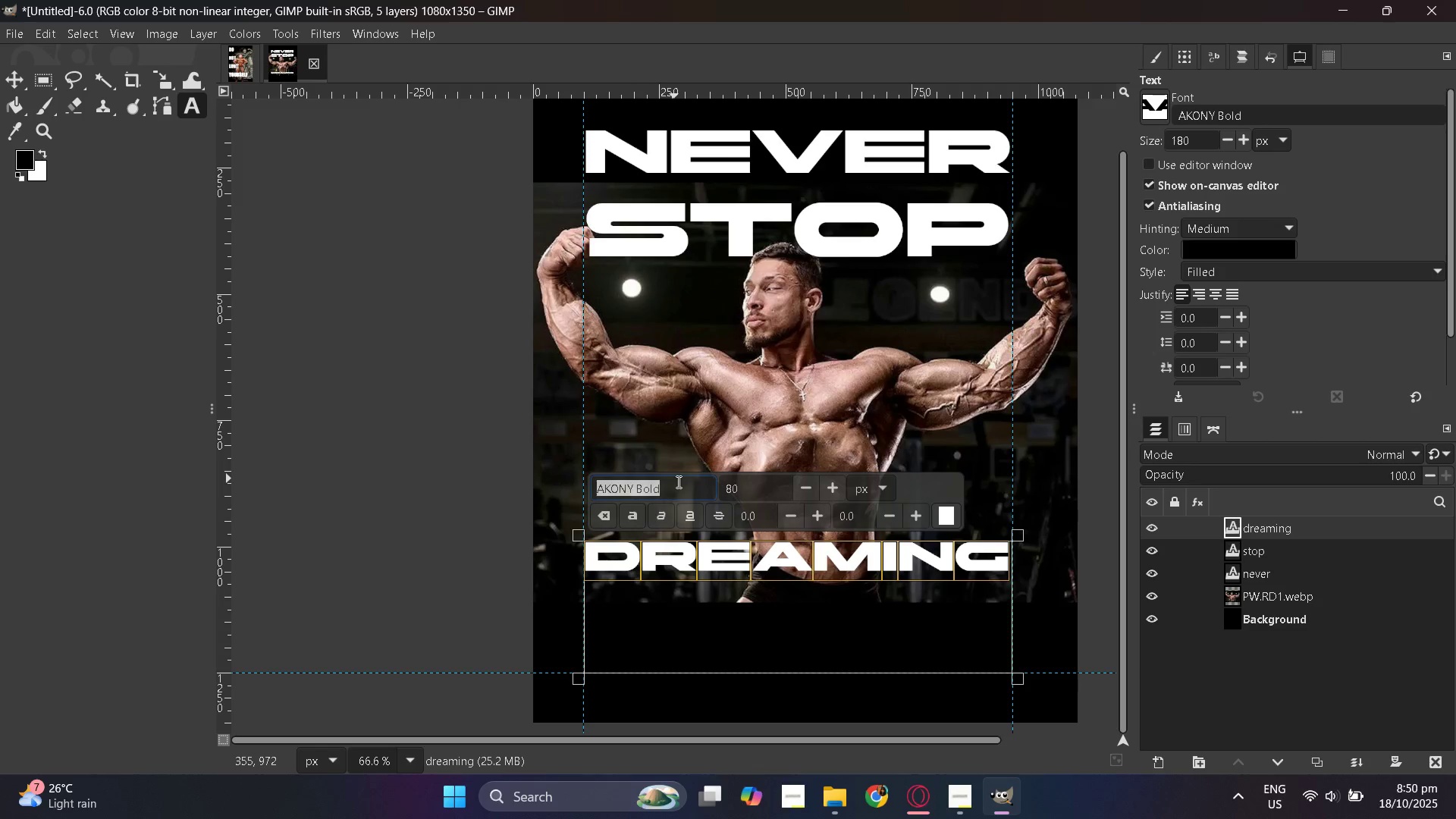 
type(Impact)
 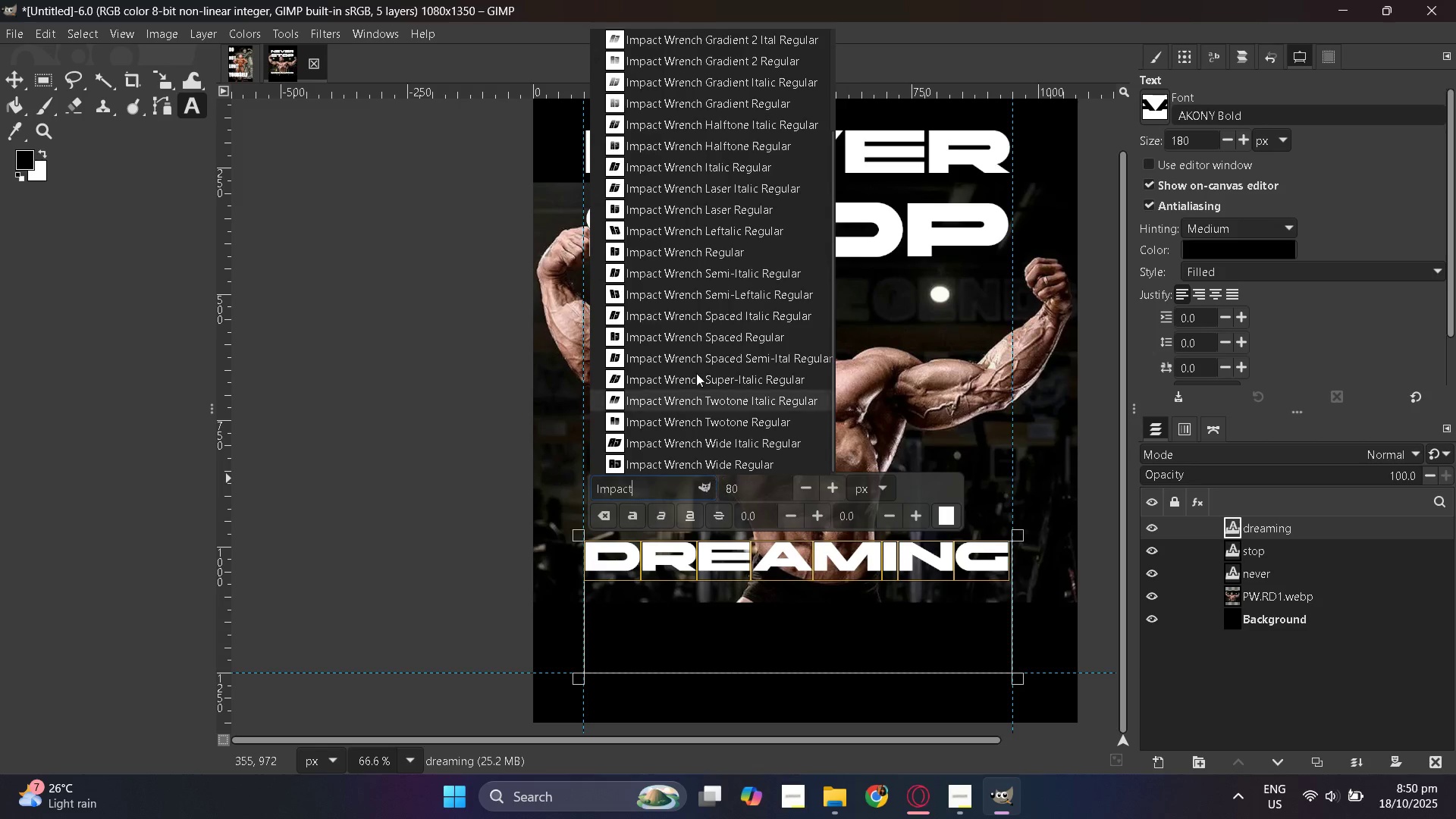 
scroll: coordinate [692, 268], scroll_direction: up, amount: 9.0
 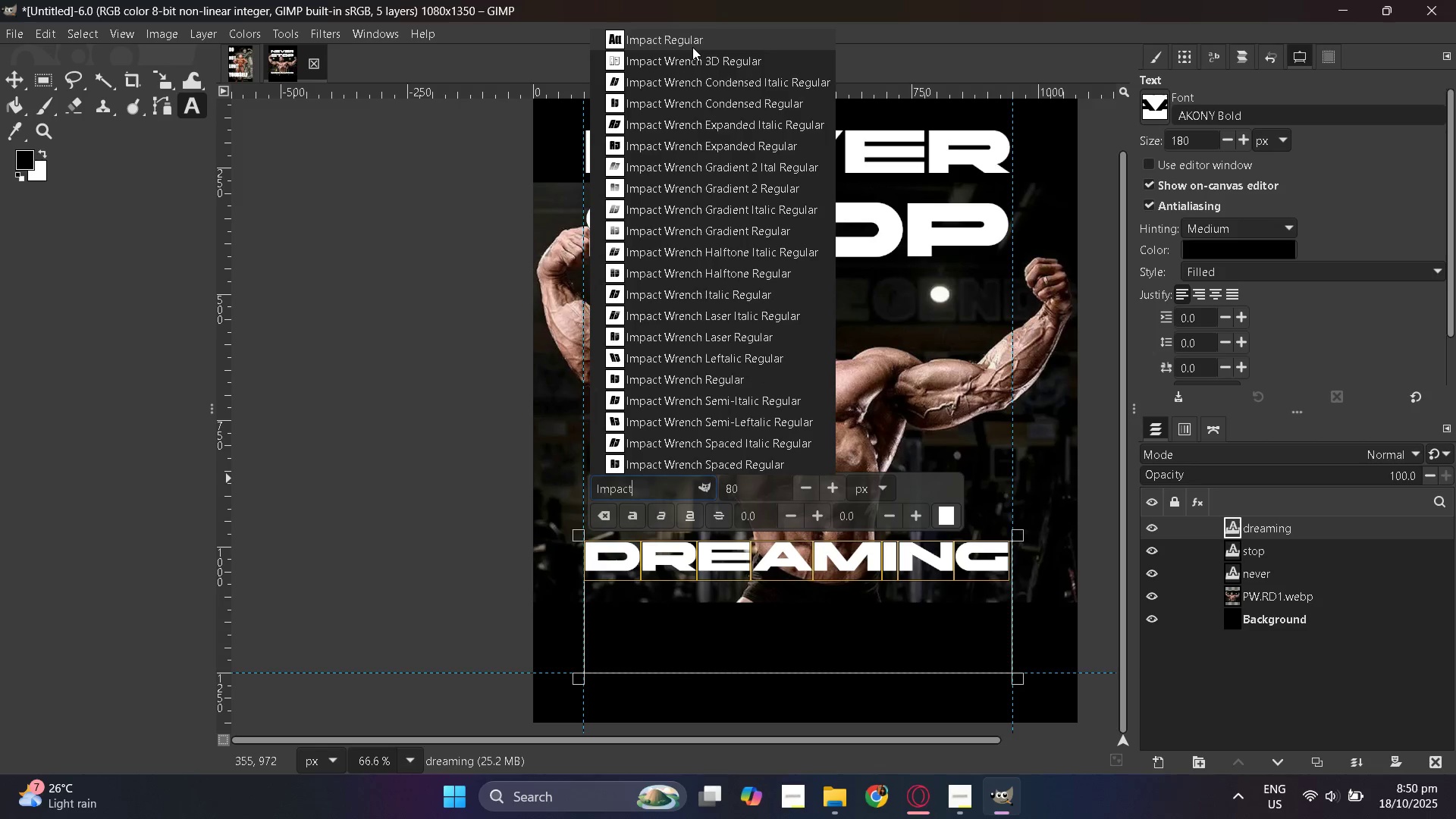 
left_click([692, 47])
 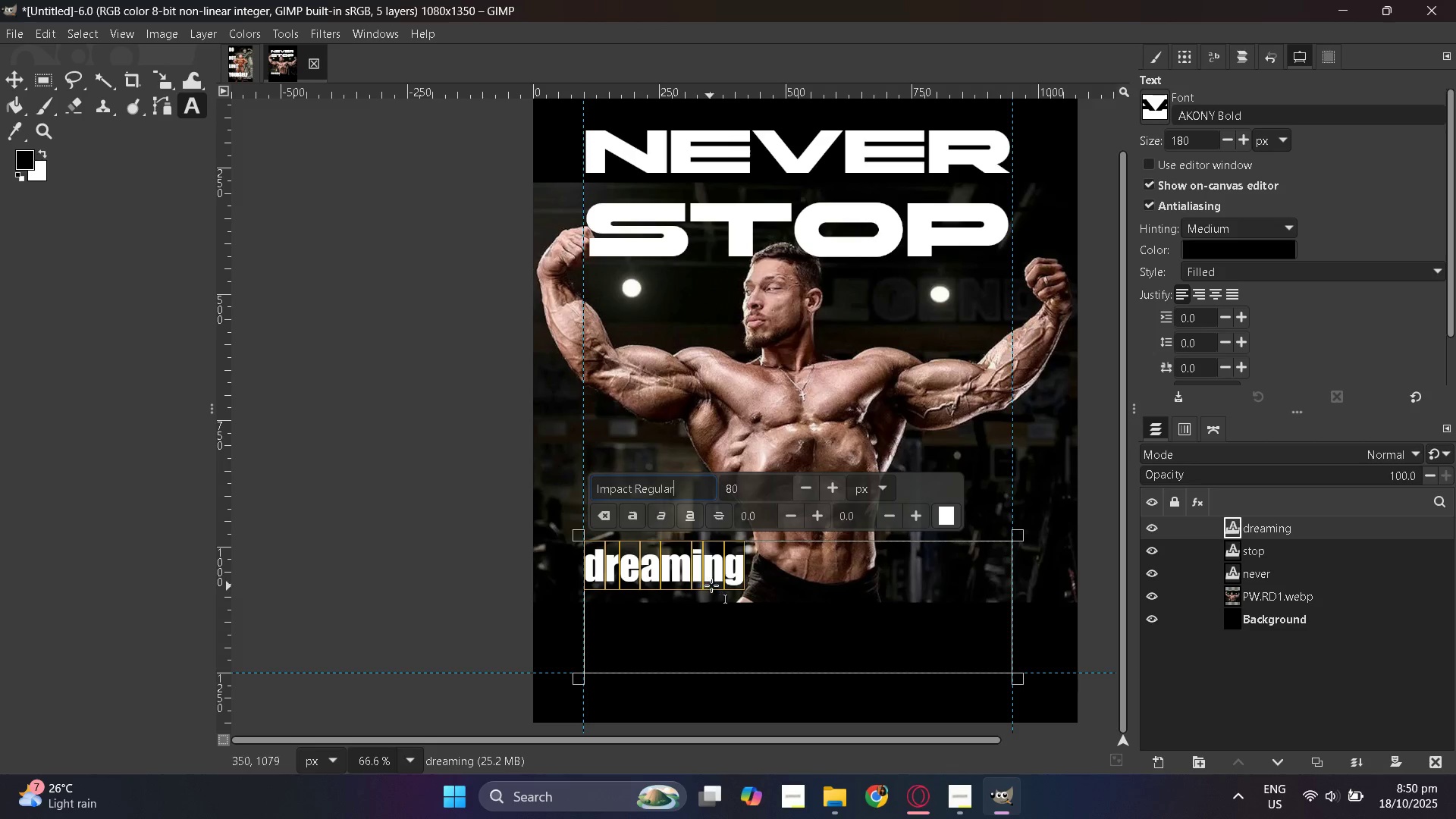 
double_click([713, 581])
 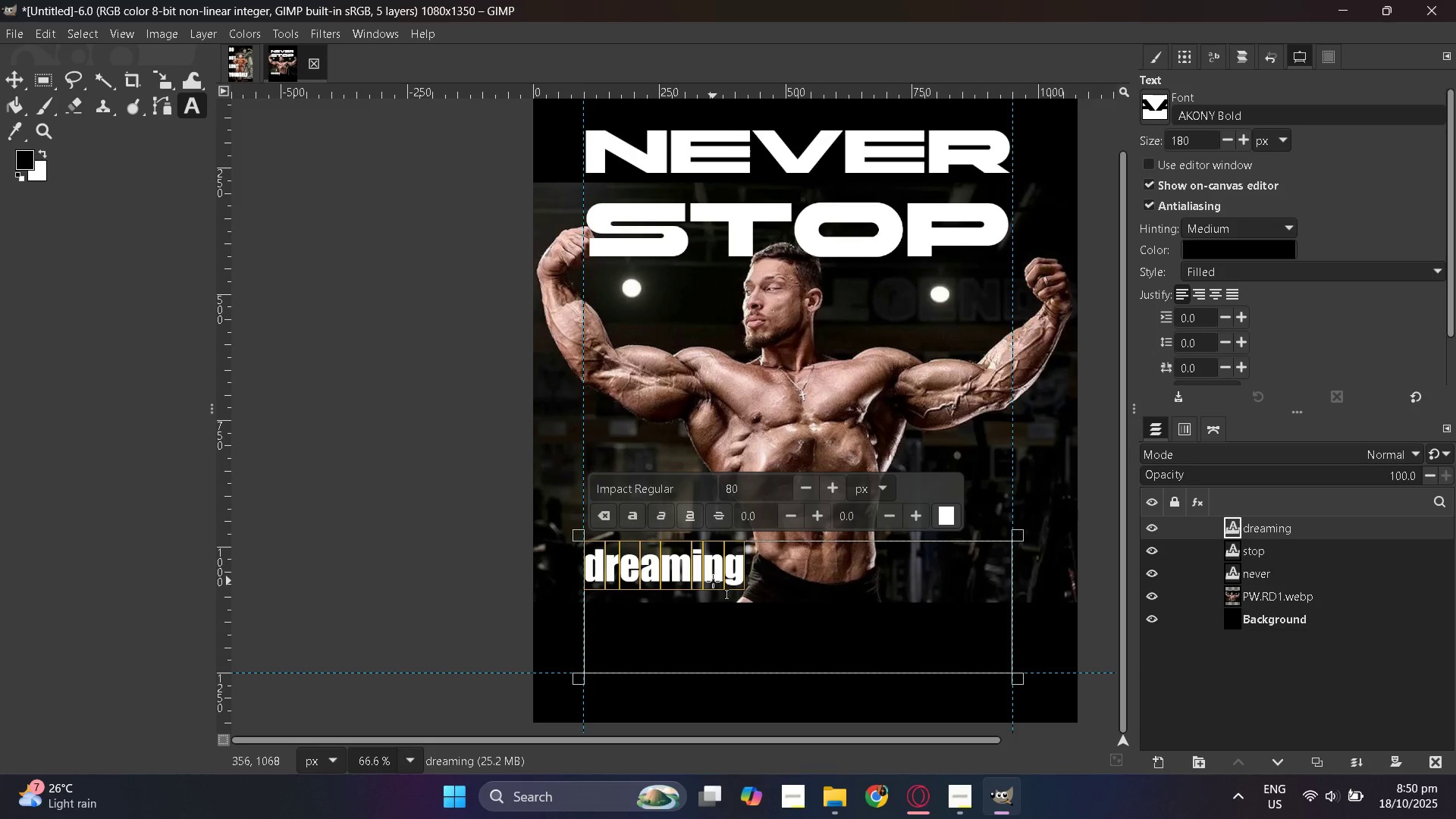 
triple_click([713, 581])
 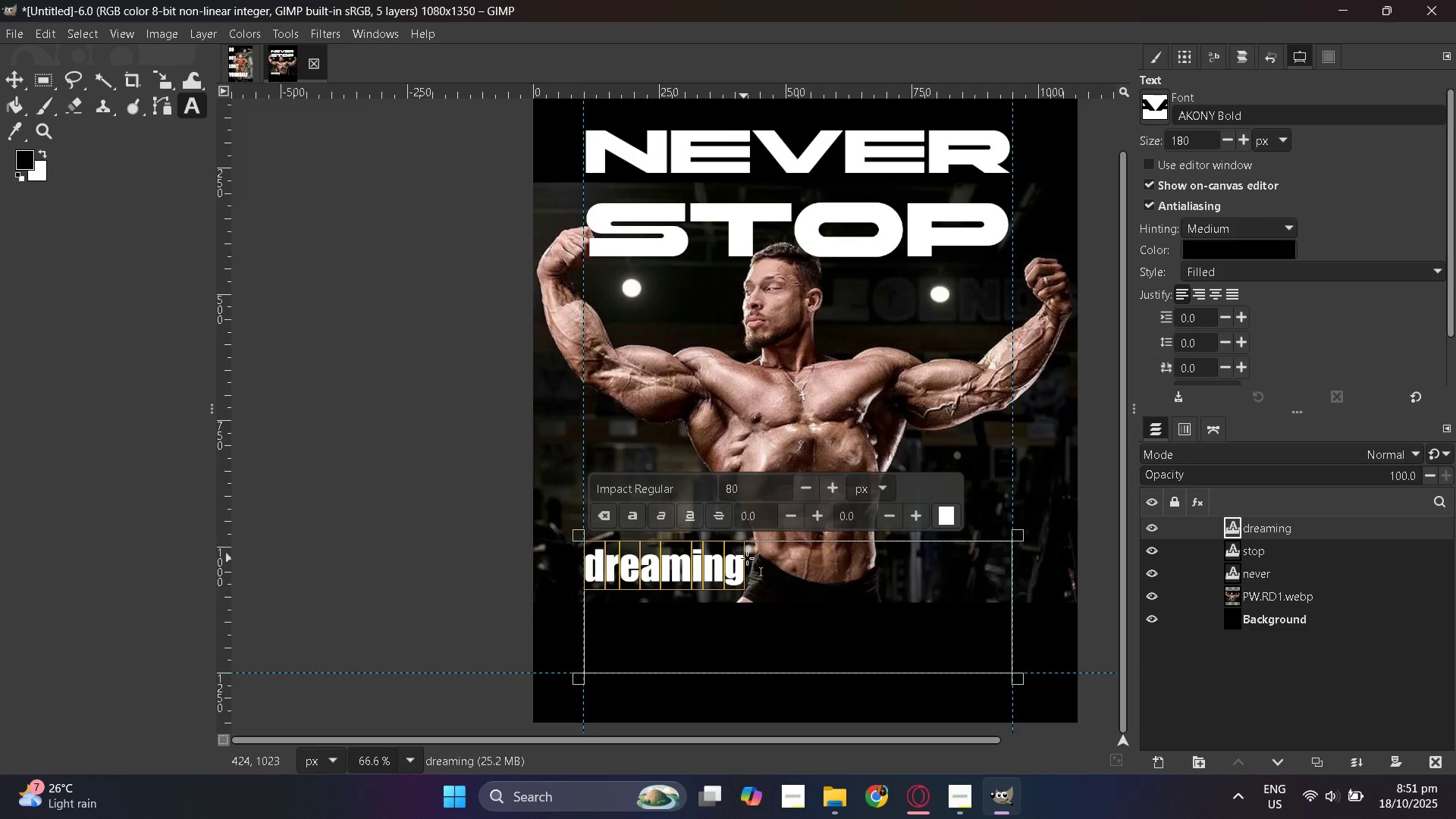 
type(DRA)
key(Backspace)
type(EAMING)
 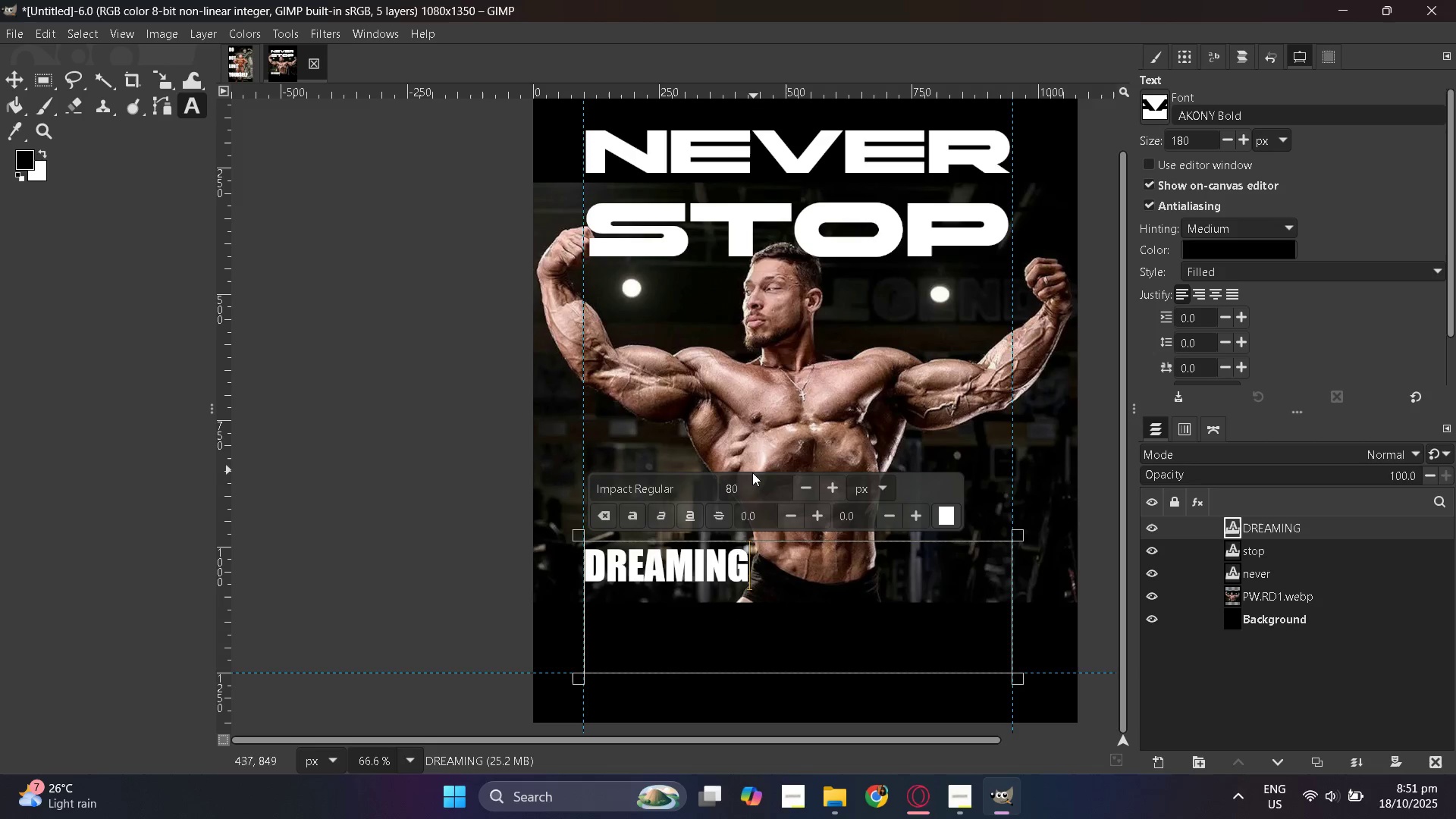 
double_click([752, 477])
 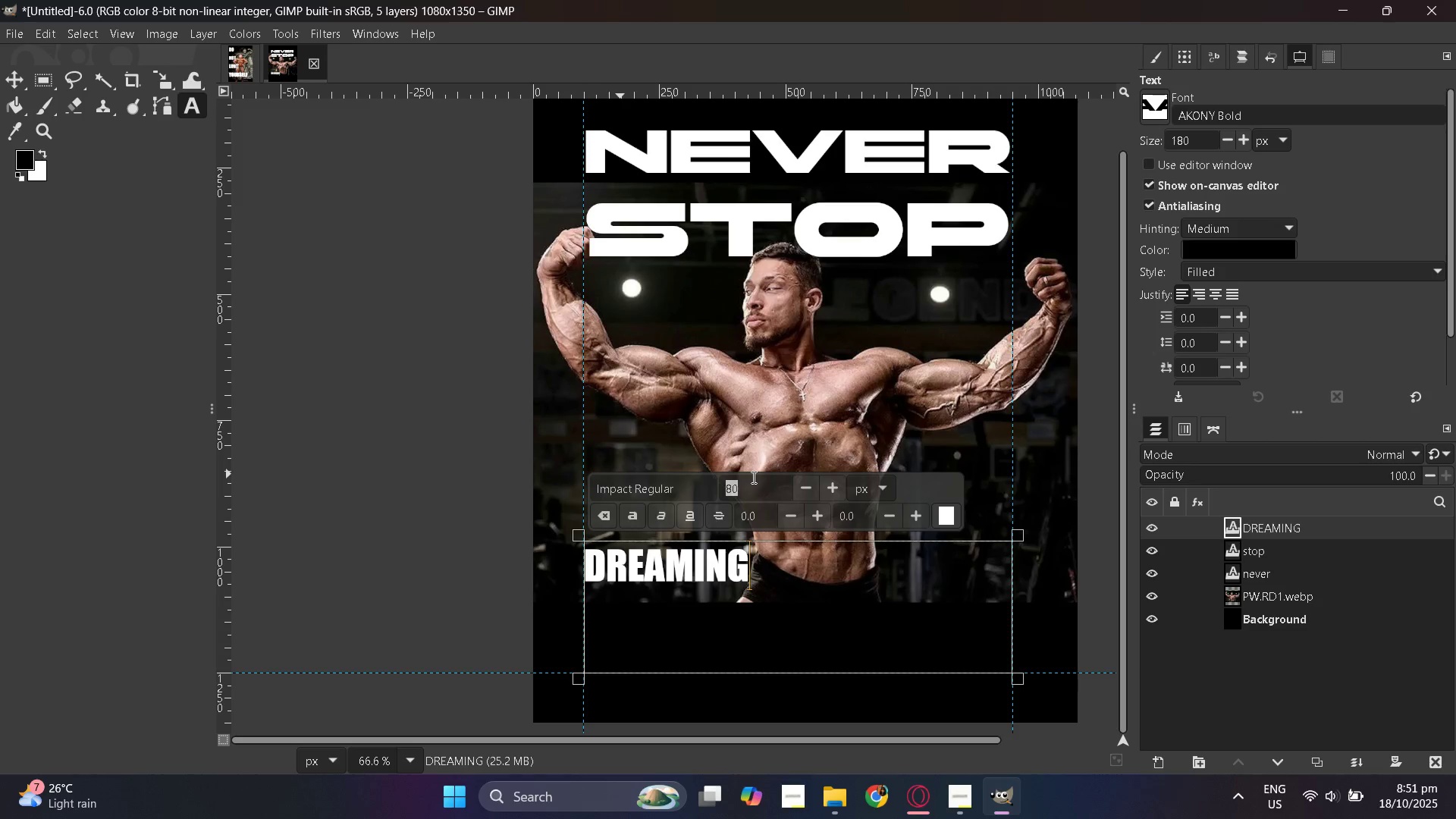 
key(Numpad1)
 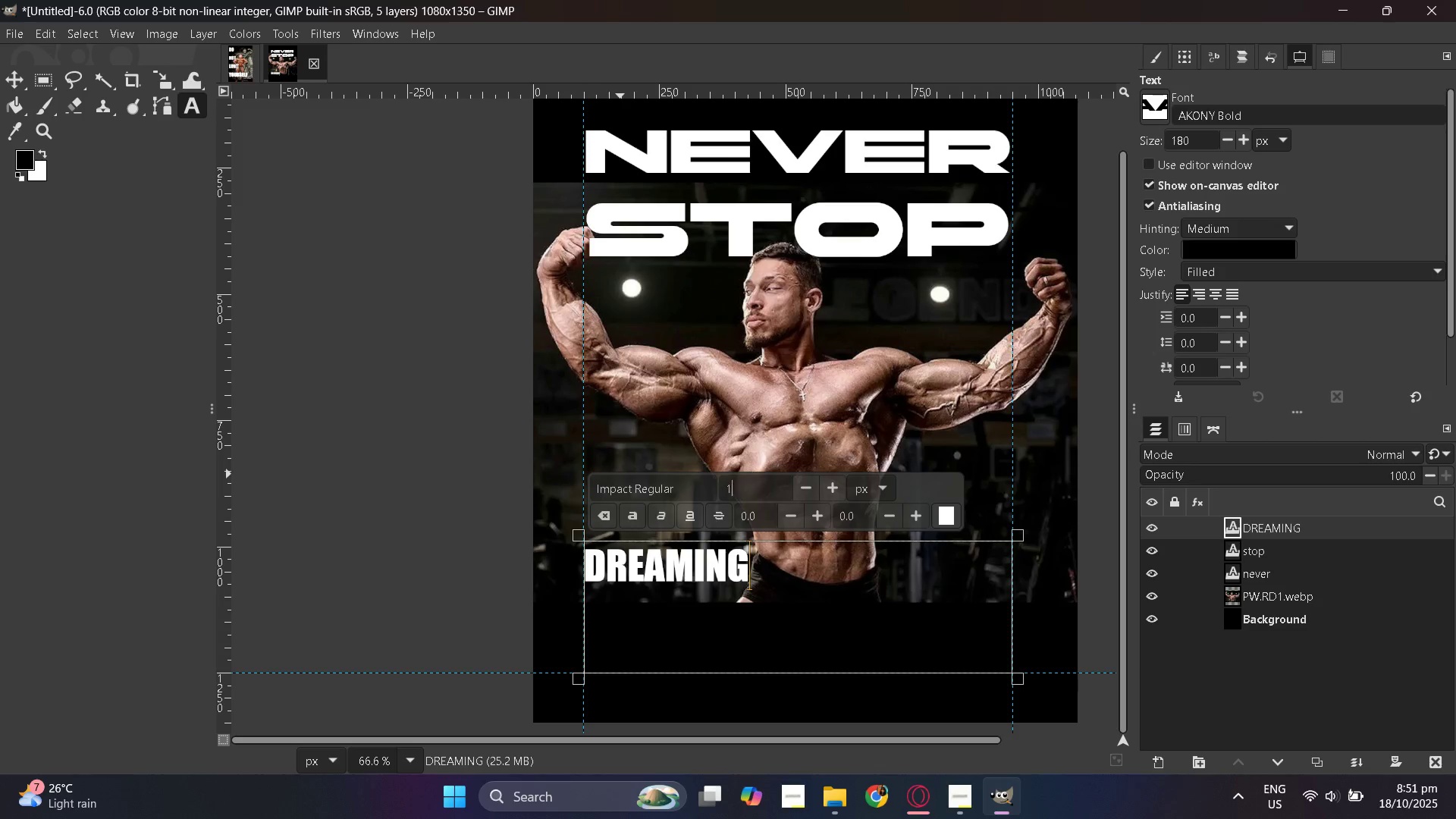 
key(Numpad8)
 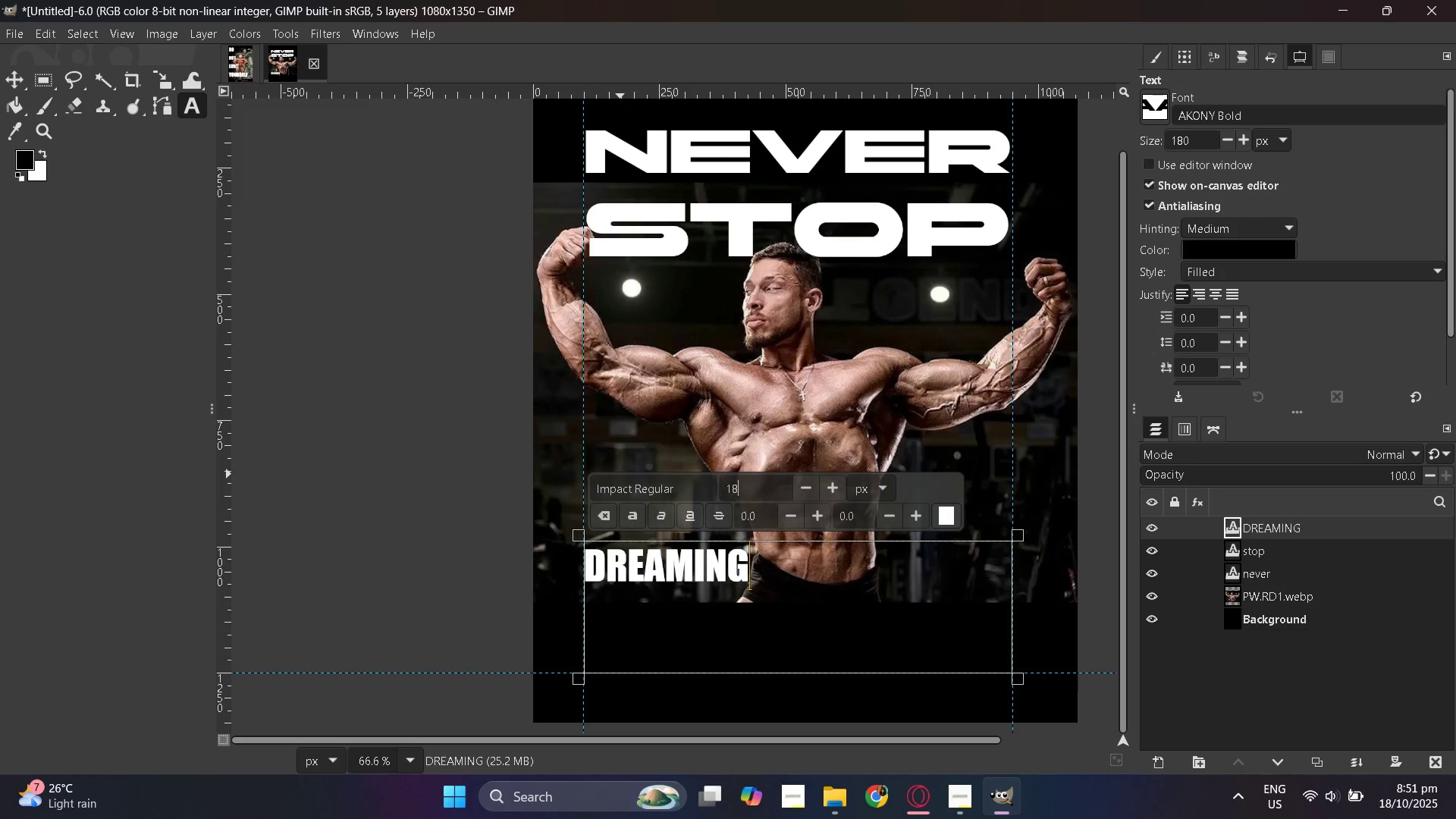 
key(Numpad0)
 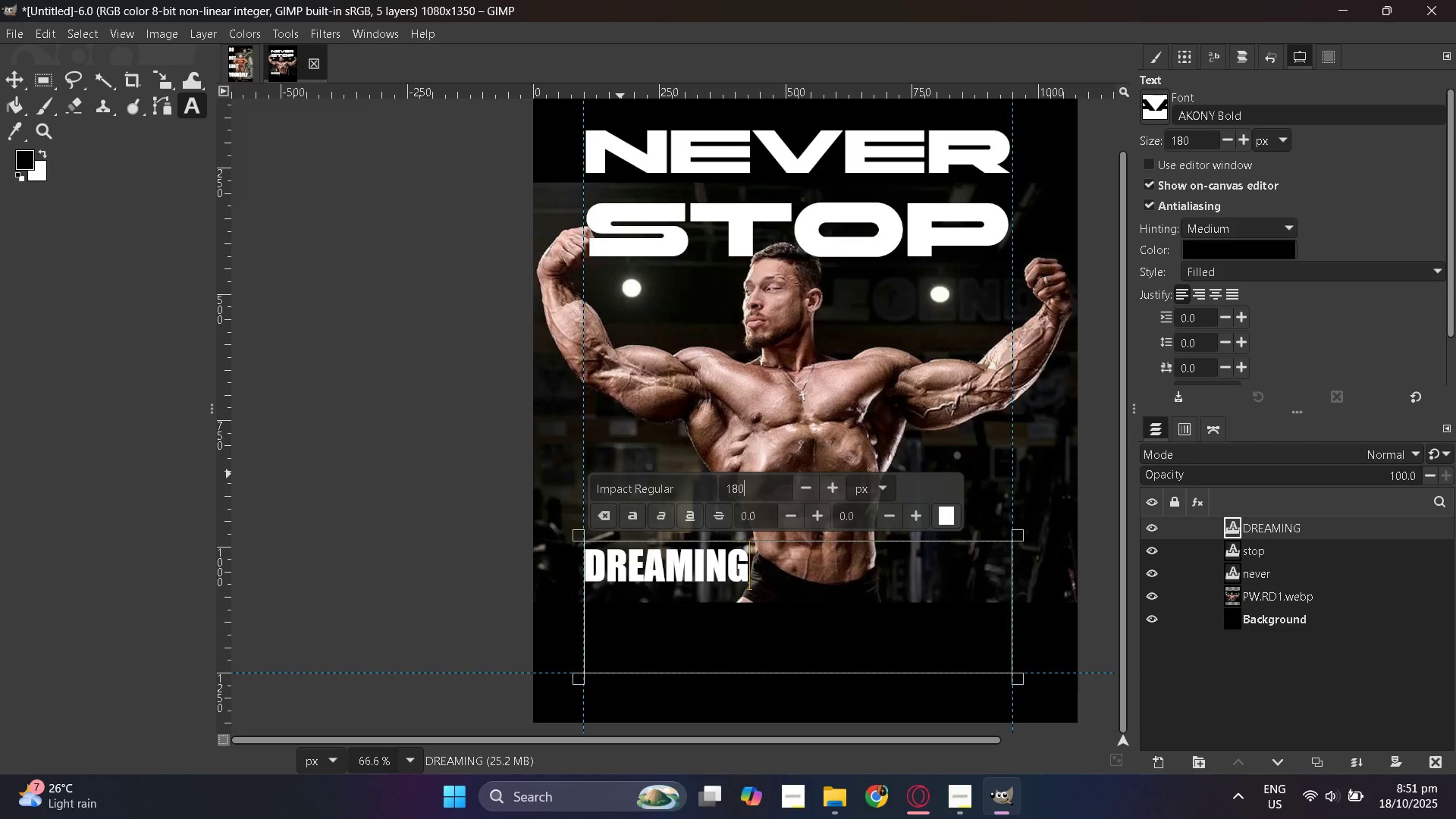 
key(NumpadEnter)
 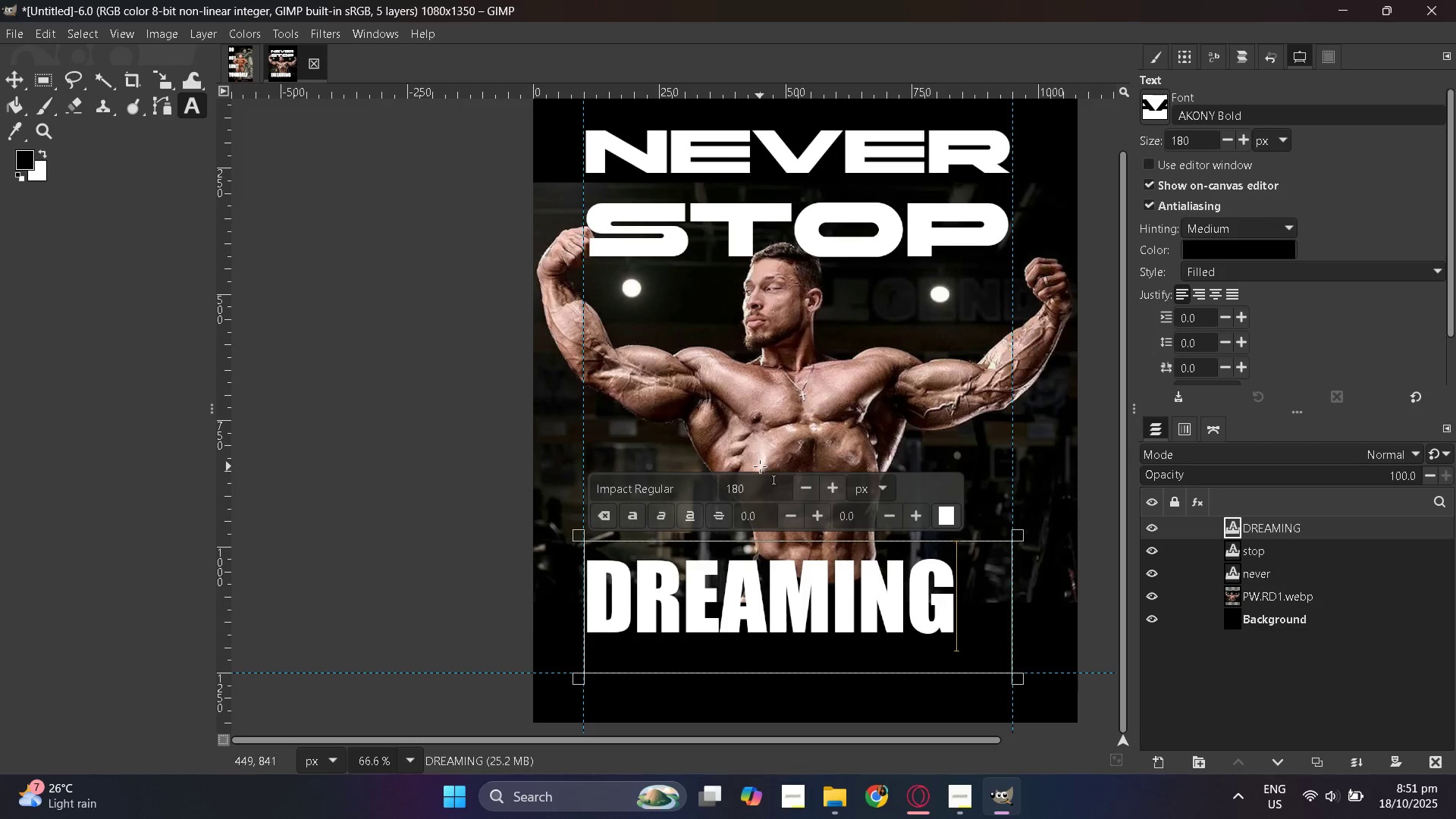 
double_click([758, 477])
 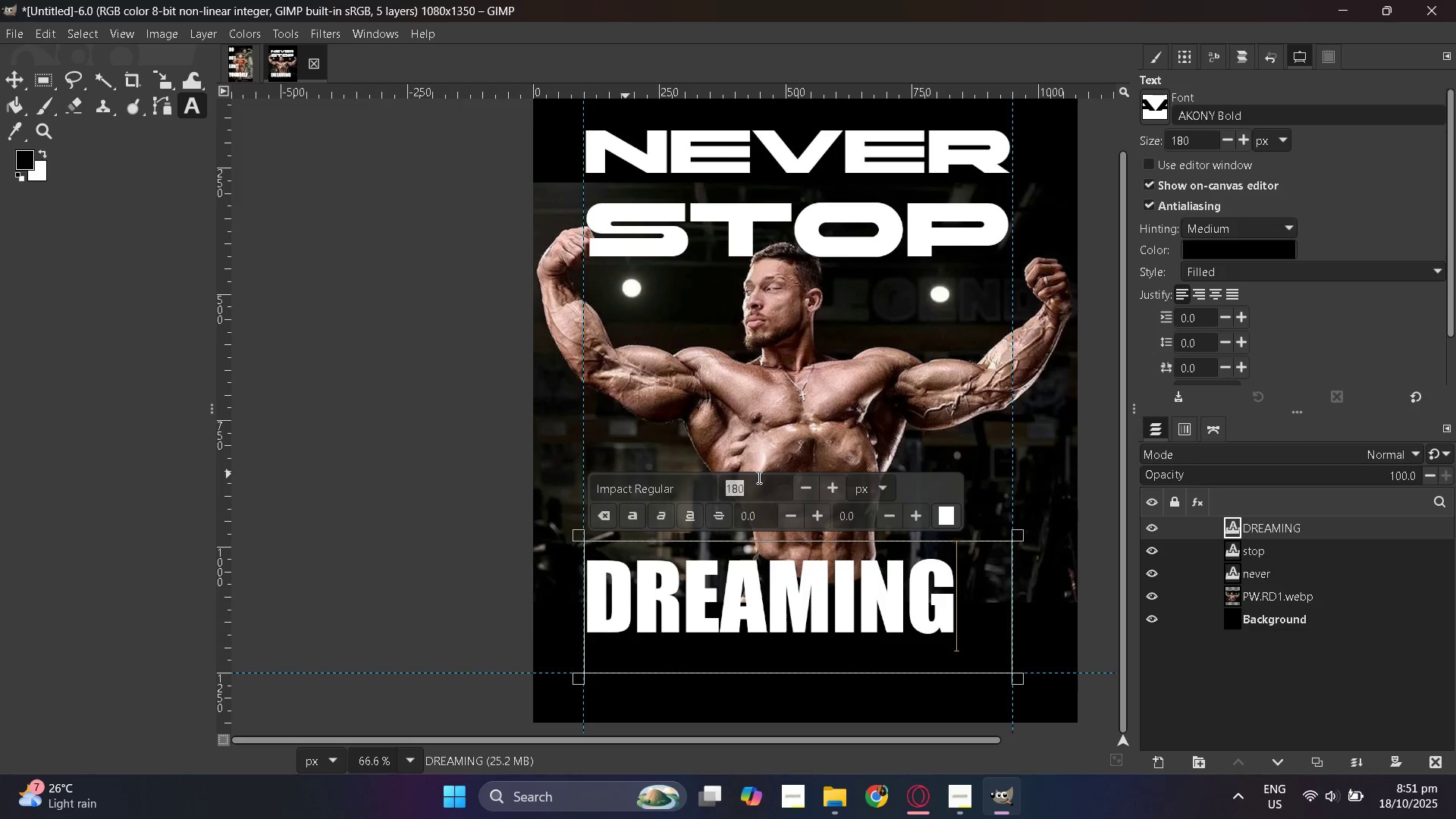 
key(Numpad2)
 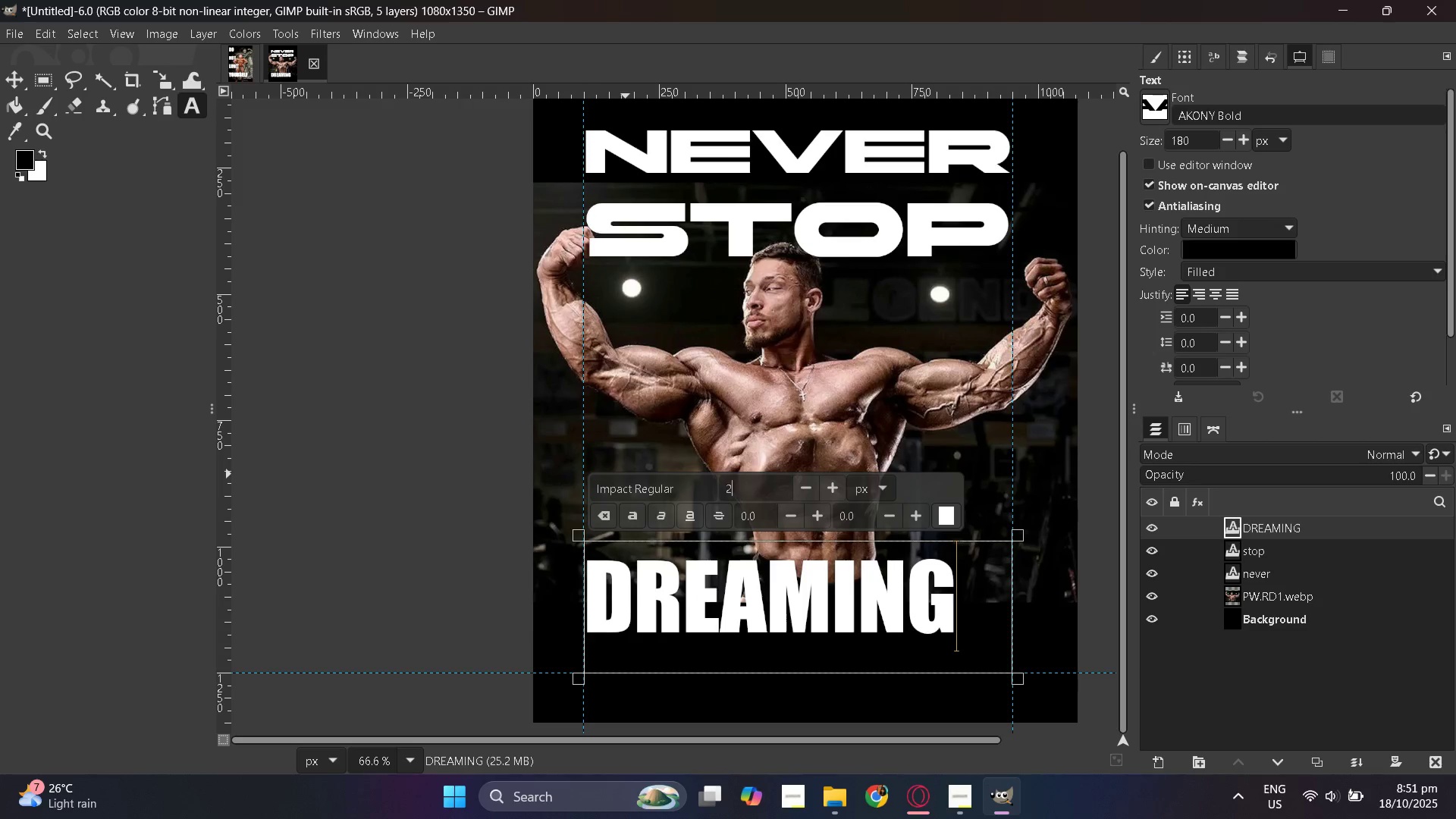 
key(Numpad0)
 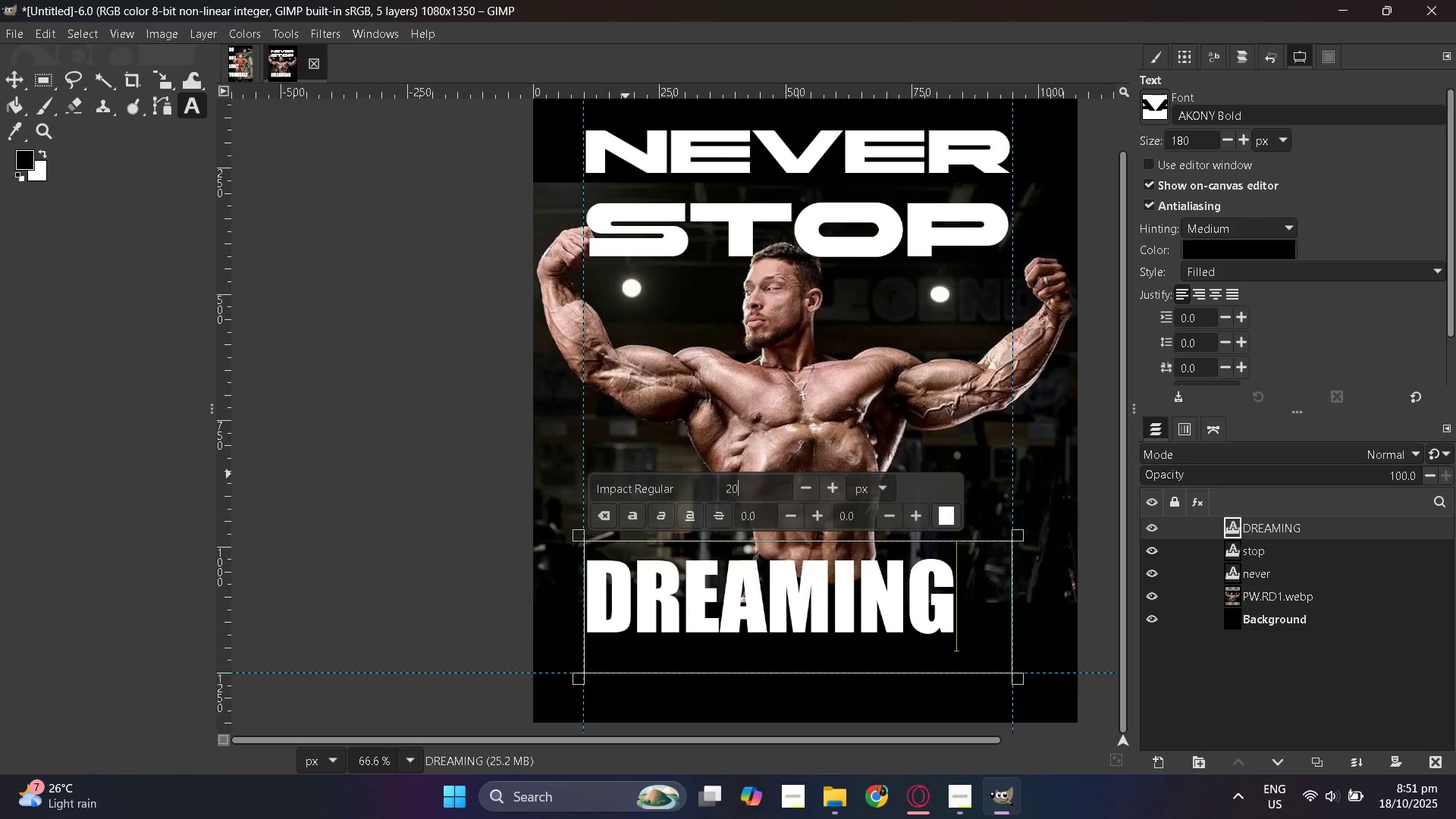 
key(Numpad0)
 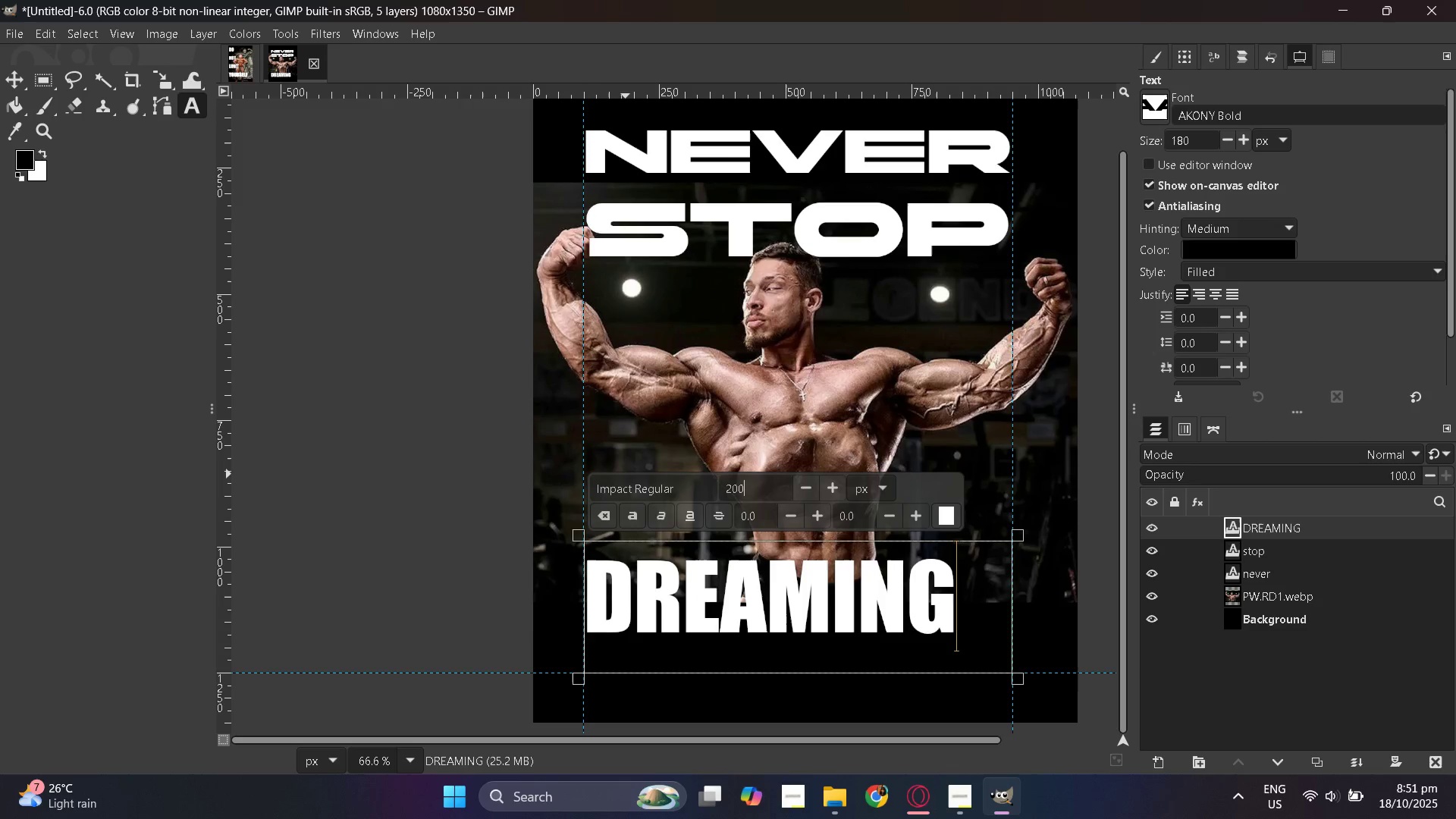 
key(NumpadEnter)
 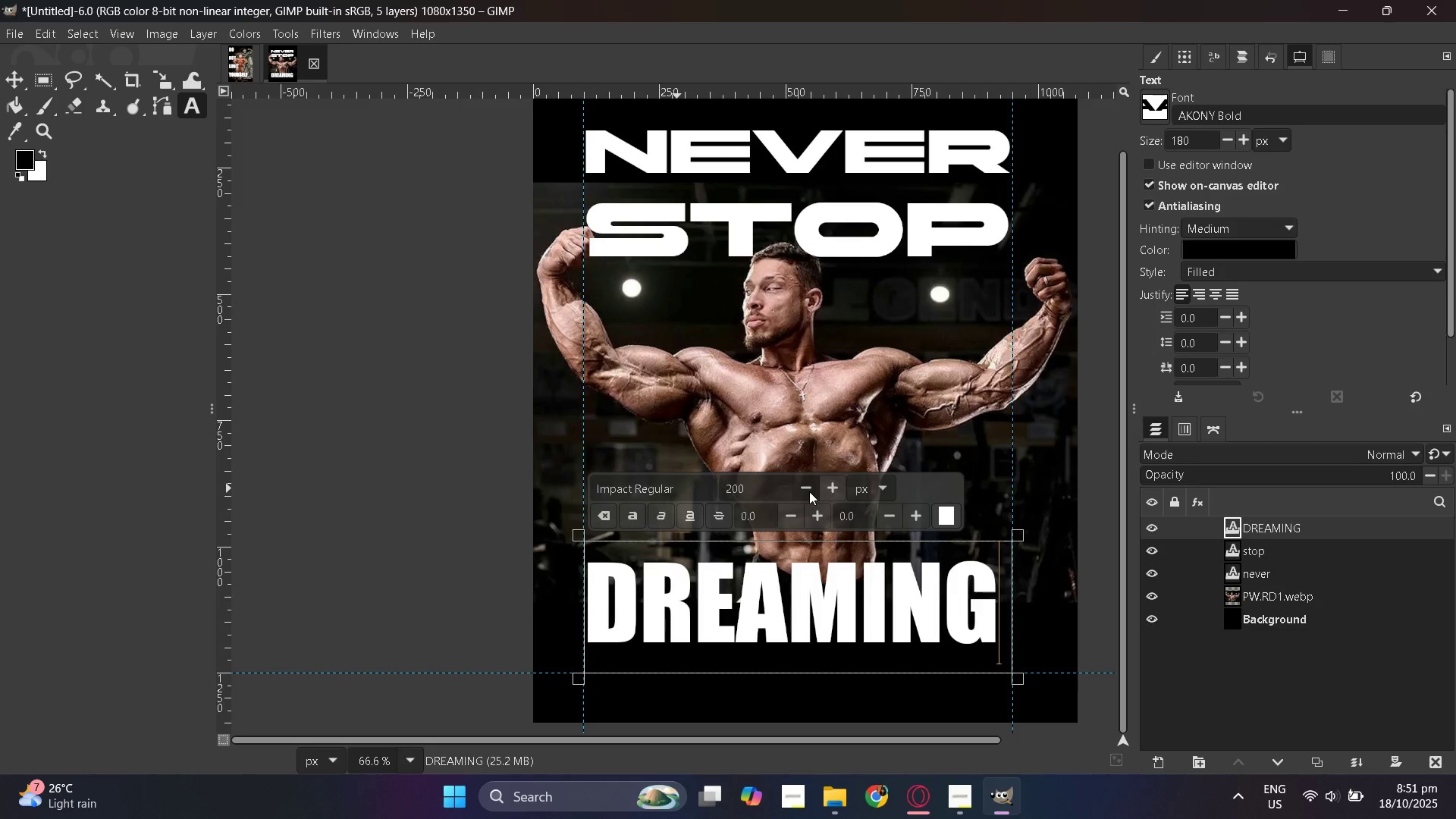 
double_click([829, 491])
 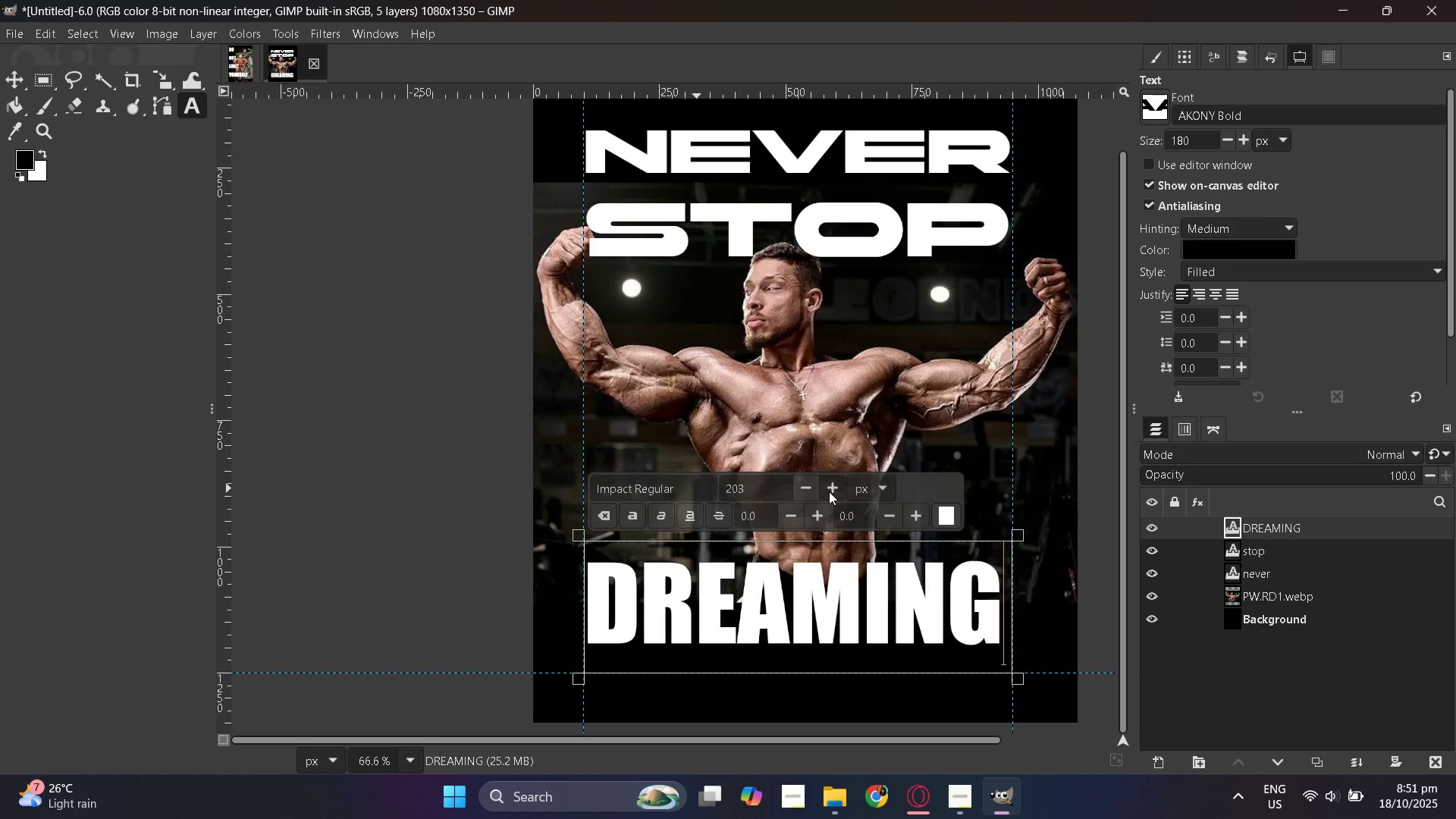 
triple_click([829, 491])
 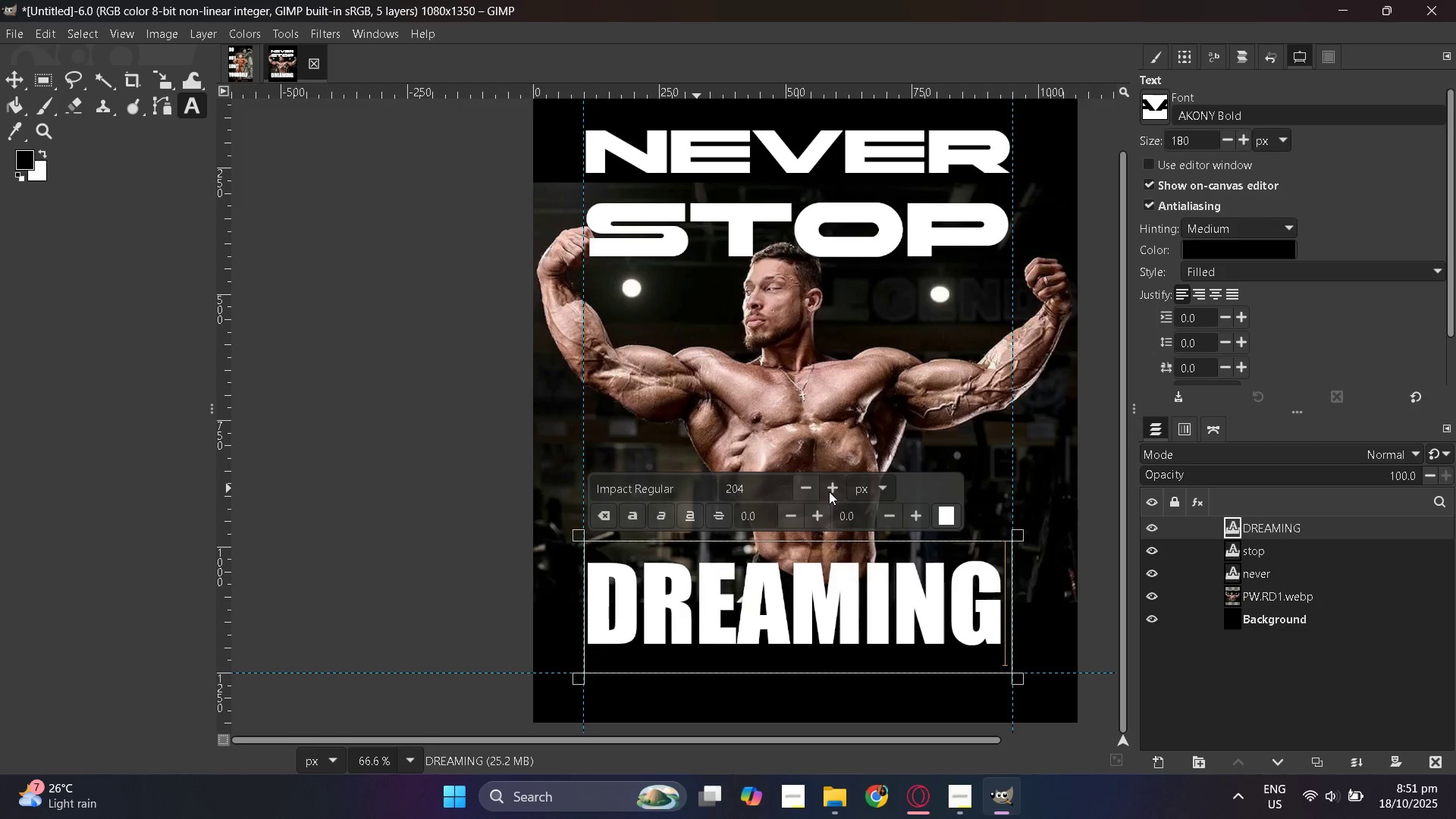 
triple_click([829, 491])
 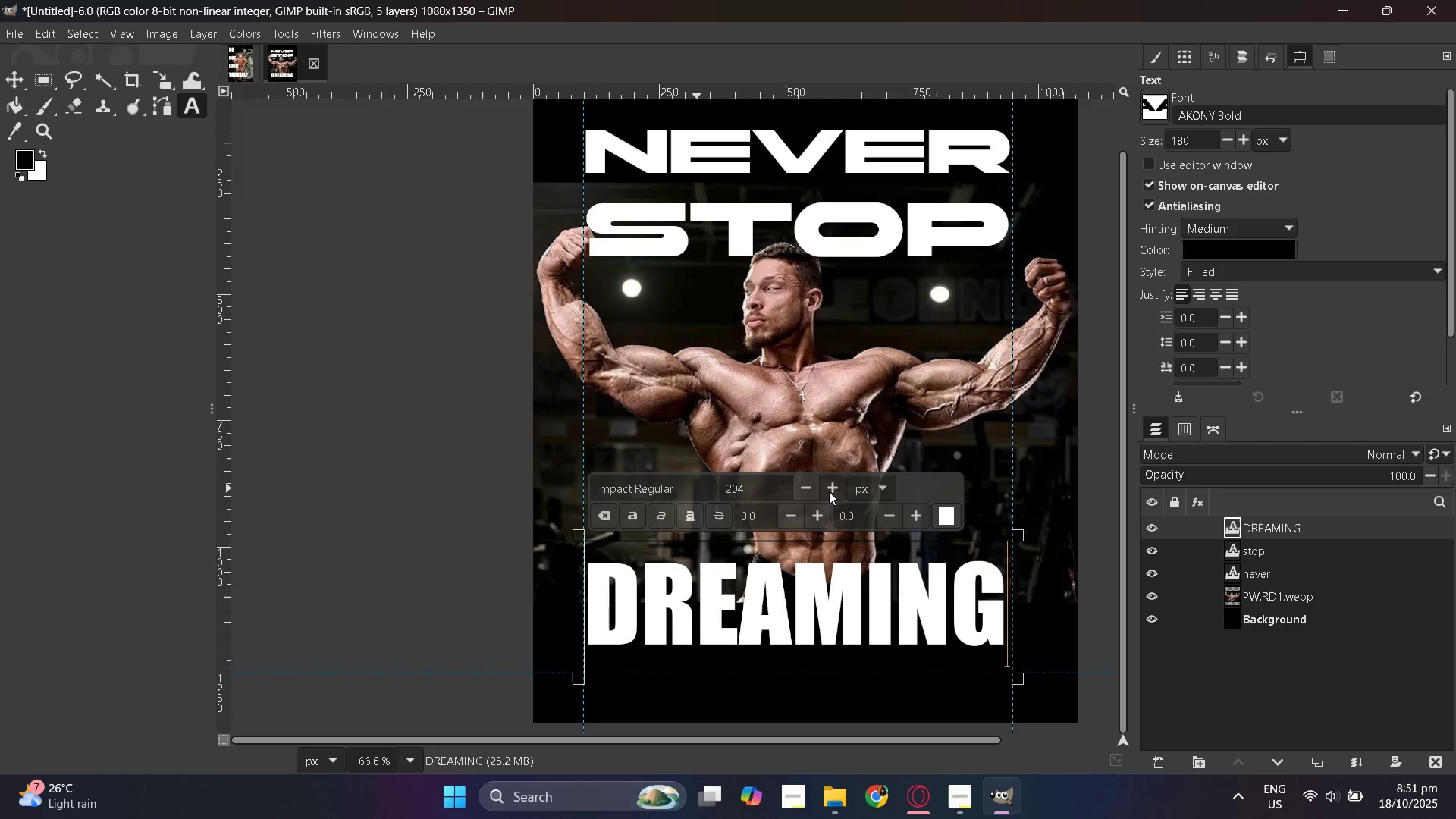 
triple_click([829, 491])
 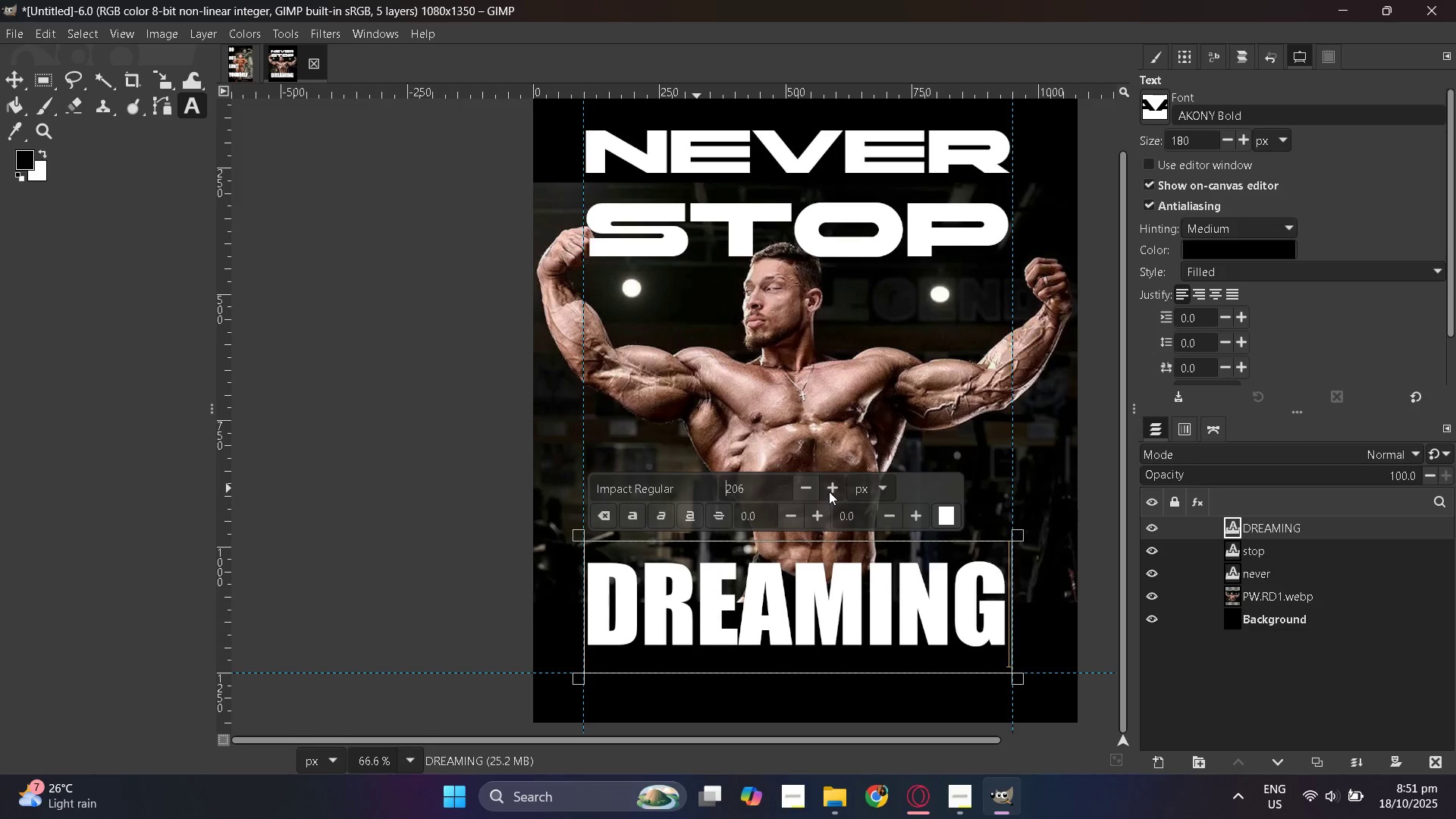 
triple_click([829, 491])
 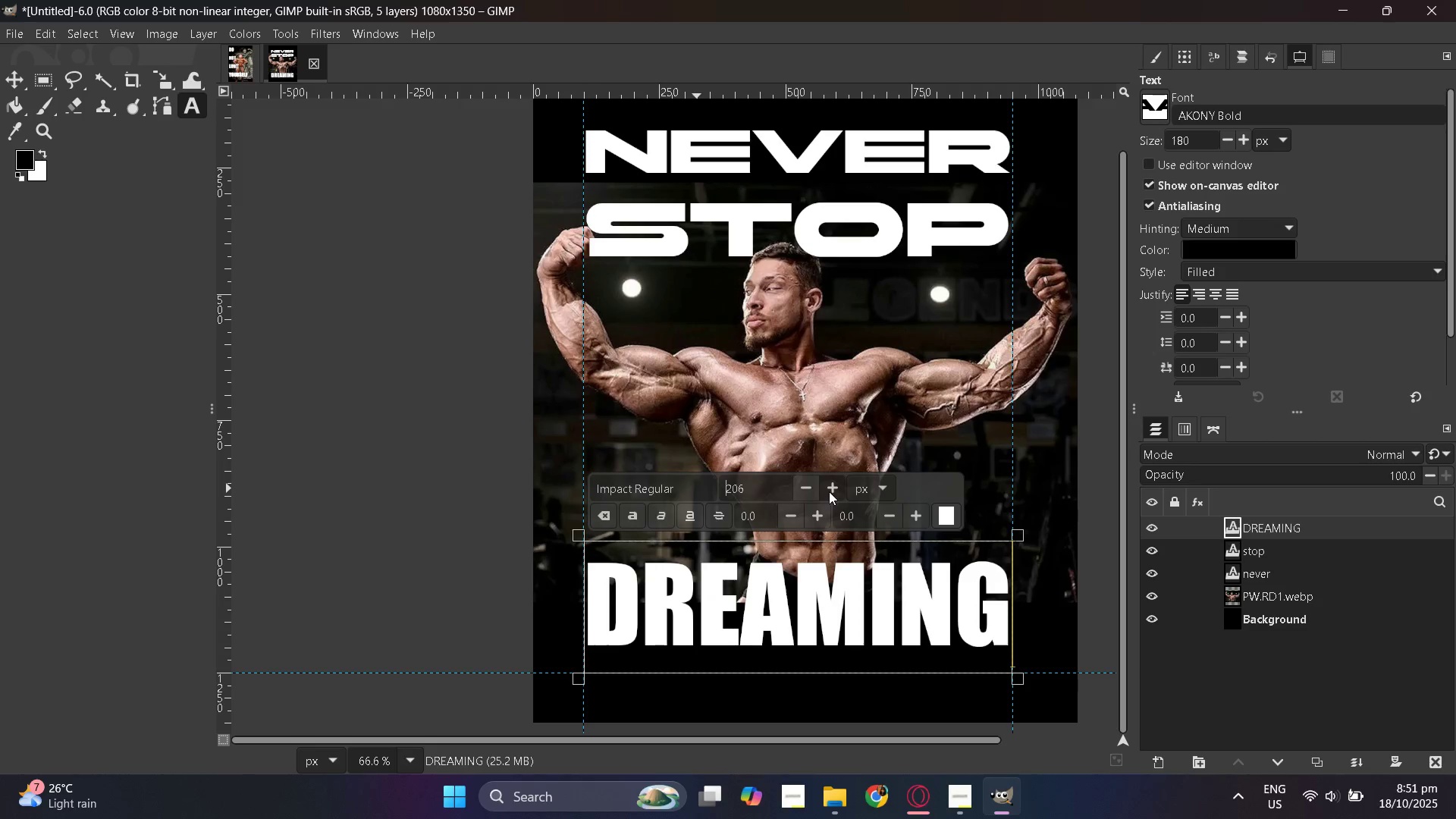 
triple_click([829, 491])
 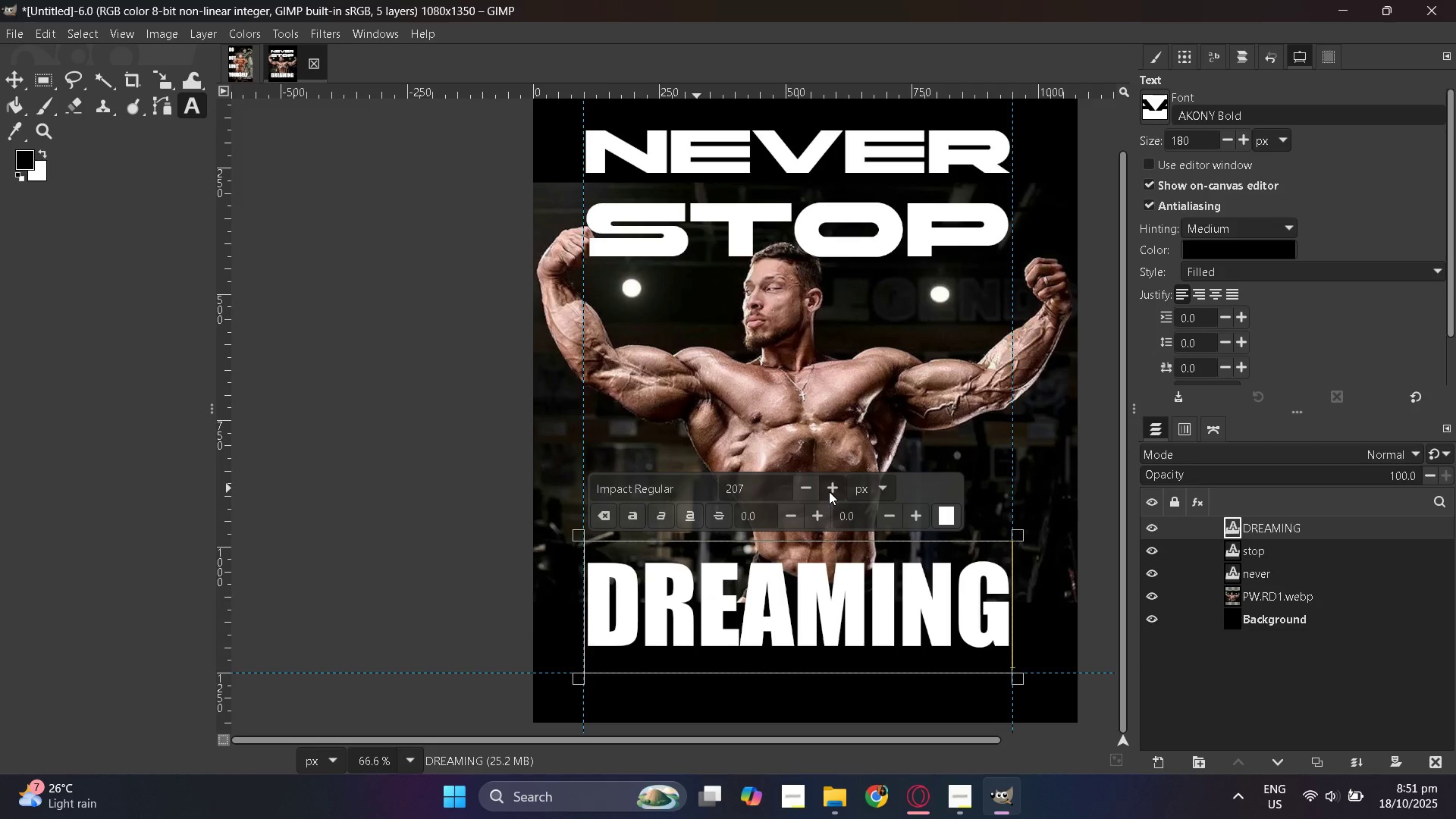 
triple_click([829, 491])
 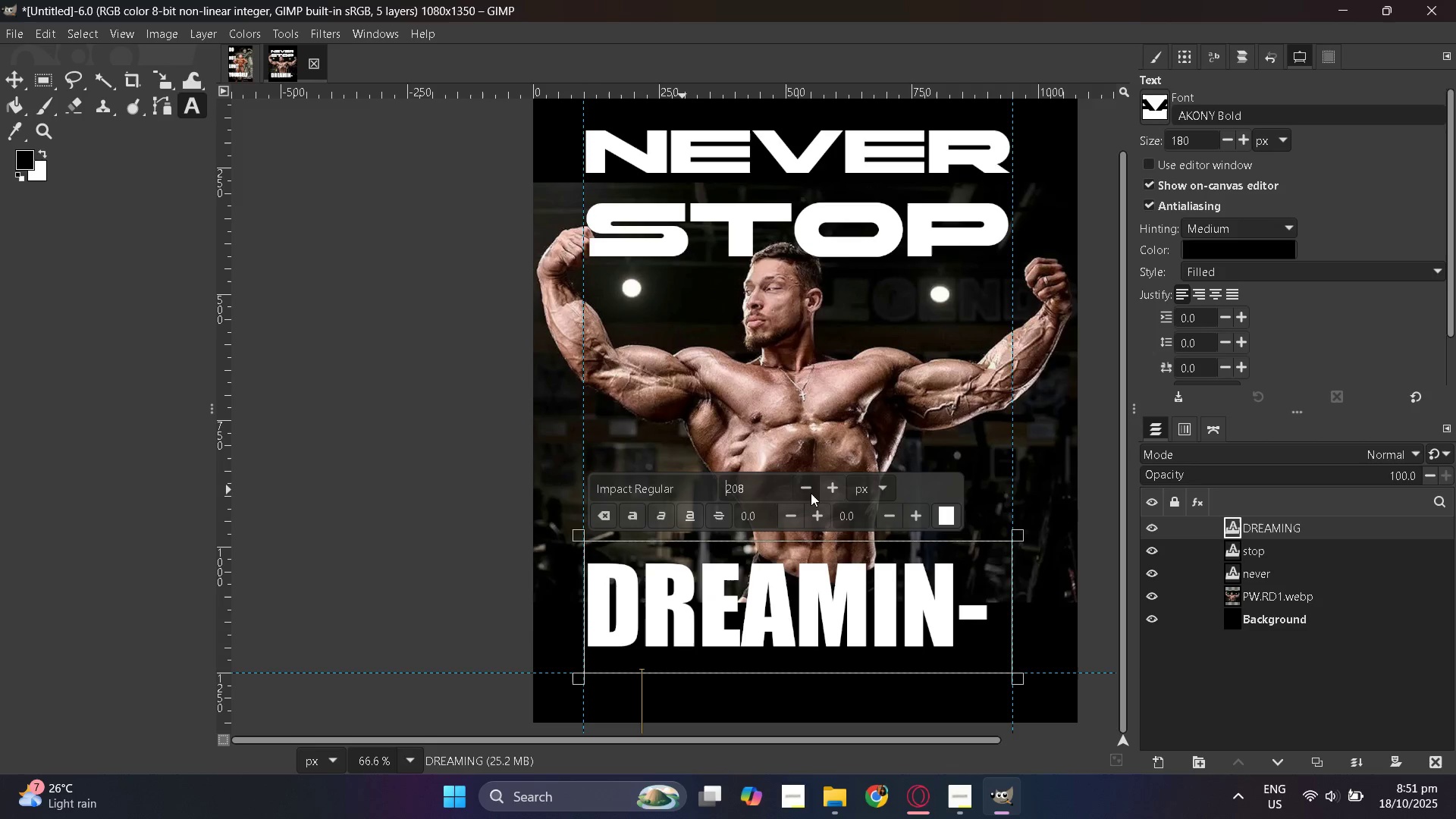 
left_click([805, 491])
 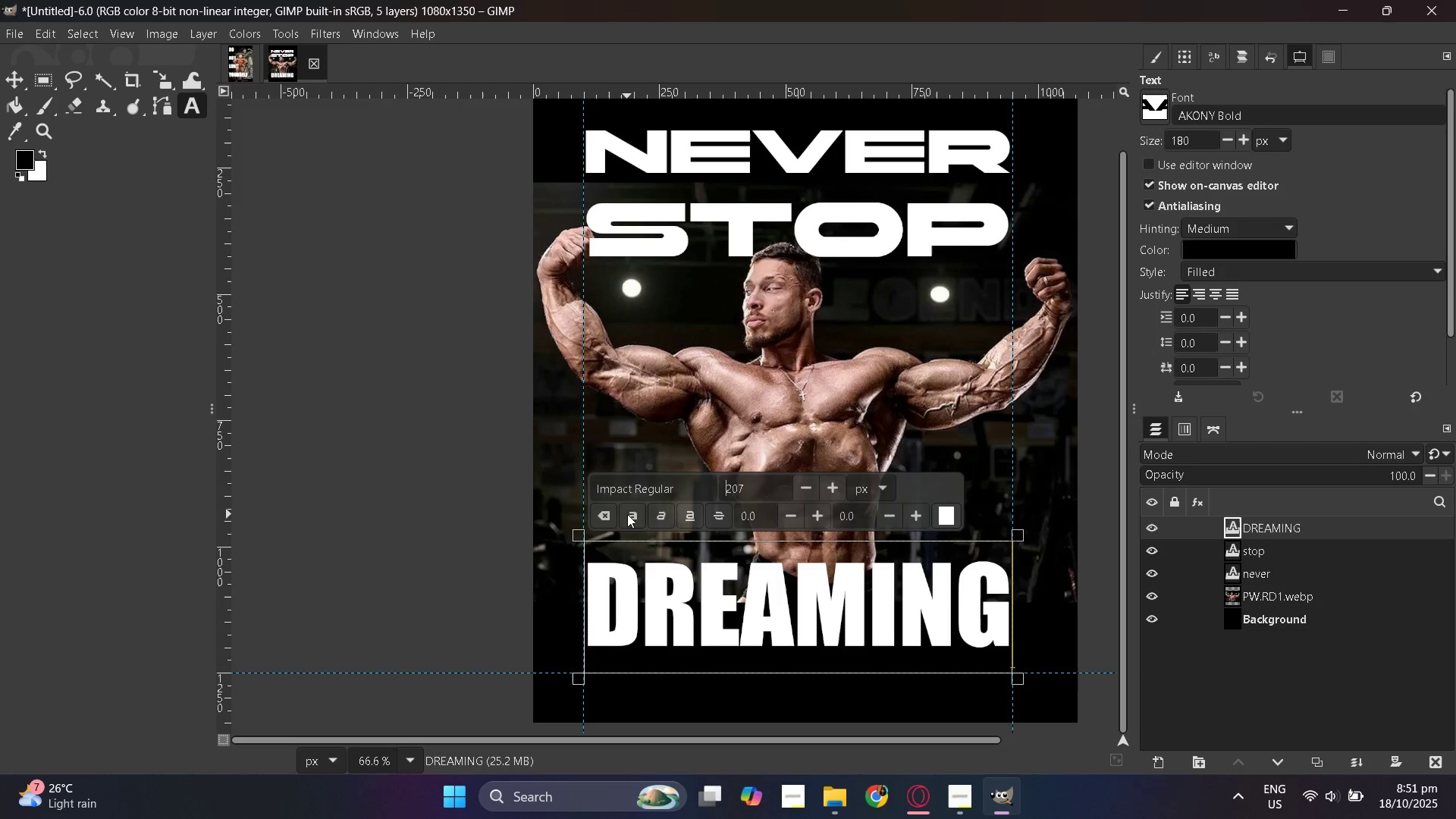 
left_click([635, 514])
 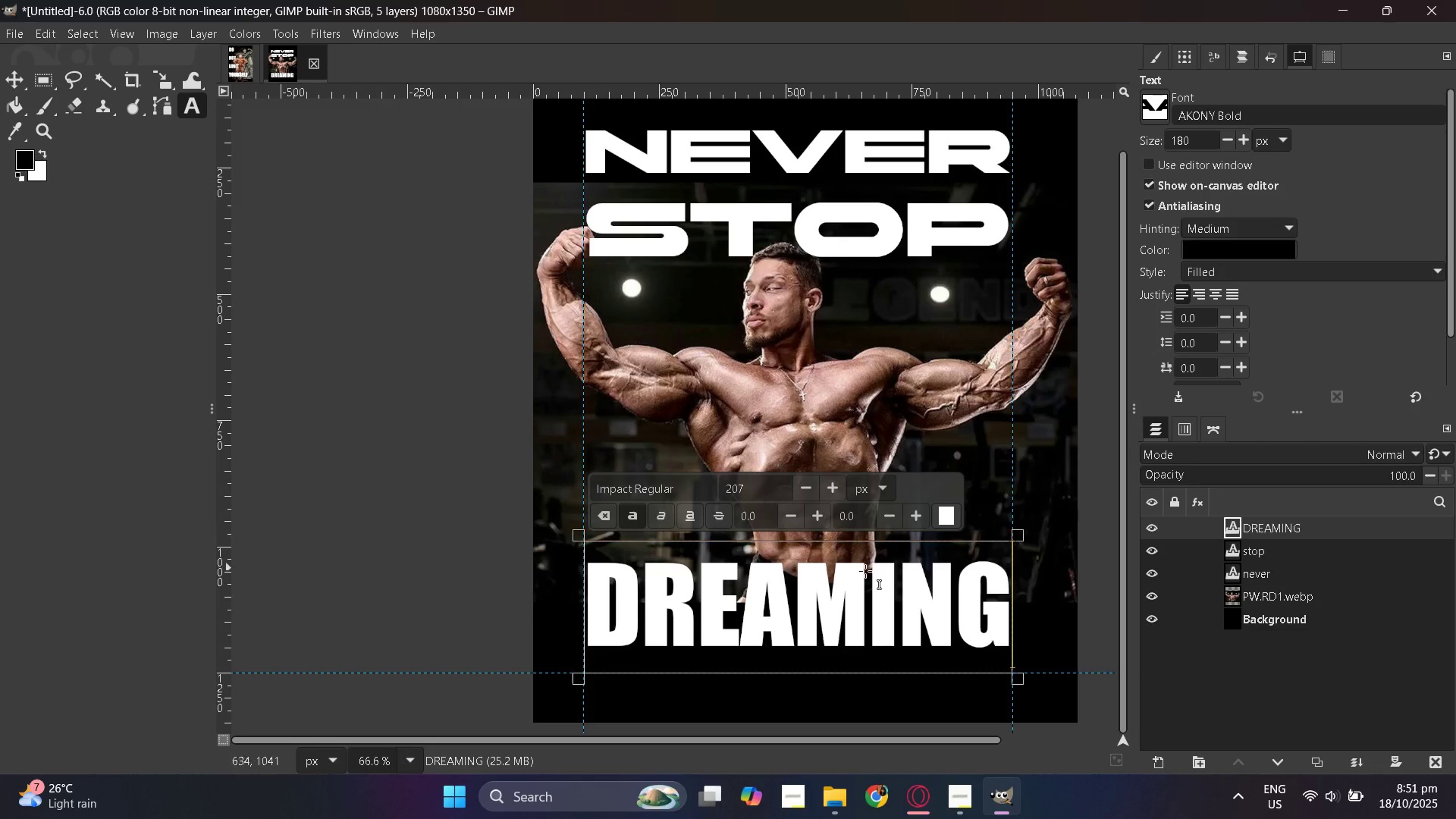 
hold_key(key=ControlLeft, duration=0.38)
scroll: coordinate [814, 585], scroll_direction: down, amount: 1.0
 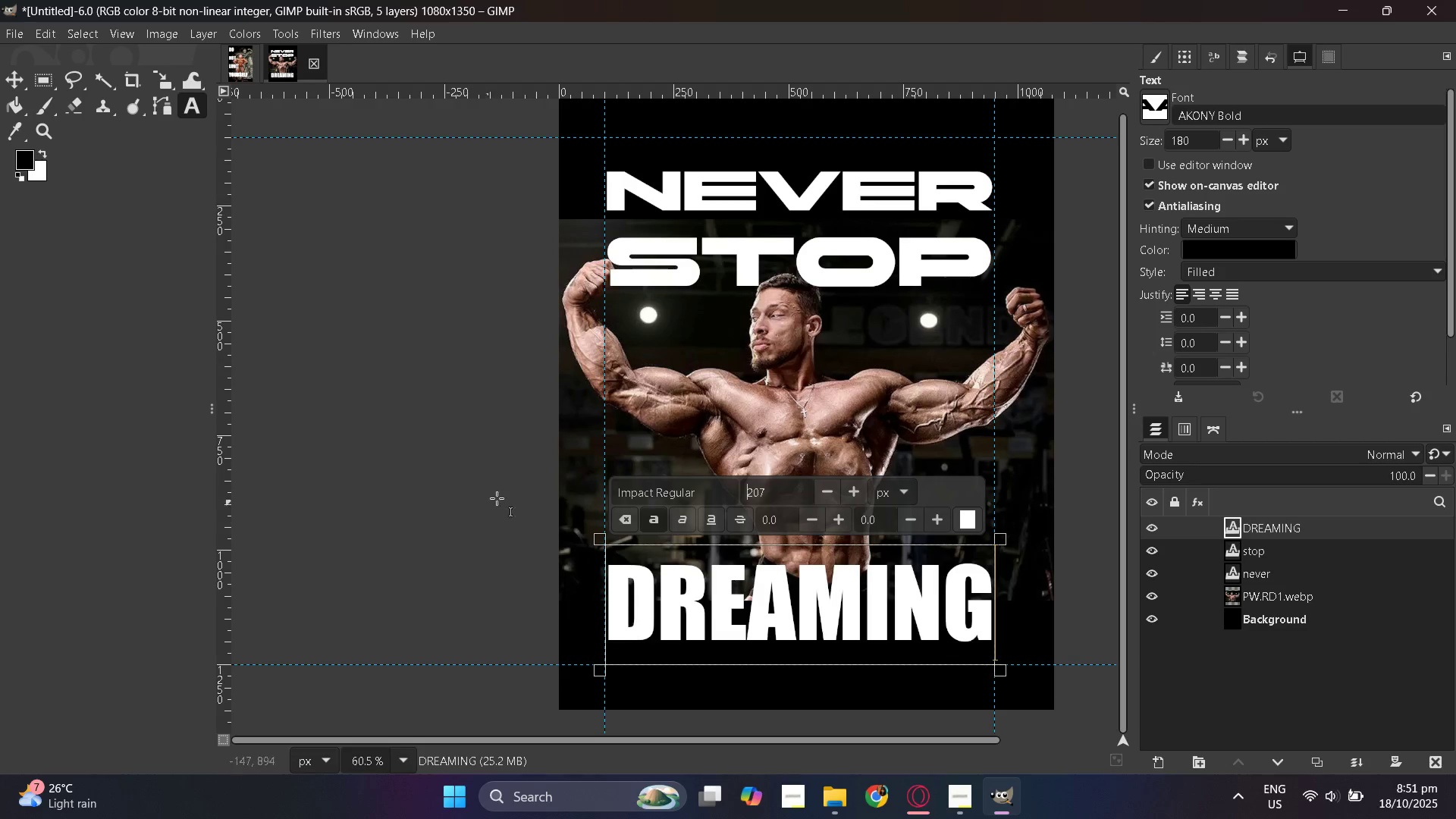 
scroll: coordinate [510, 491], scroll_direction: up, amount: 1.0
 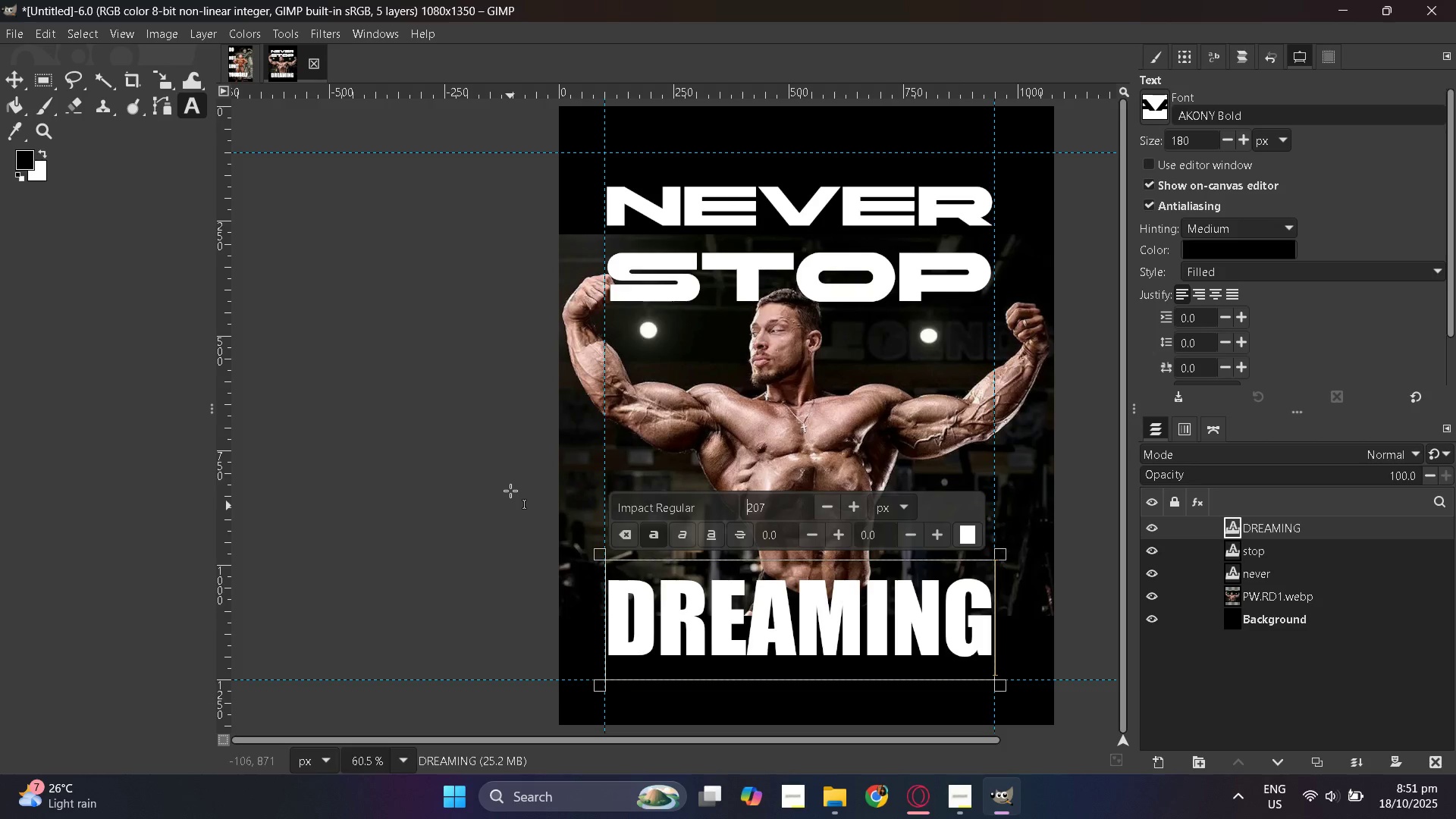 
wait(22.31)
 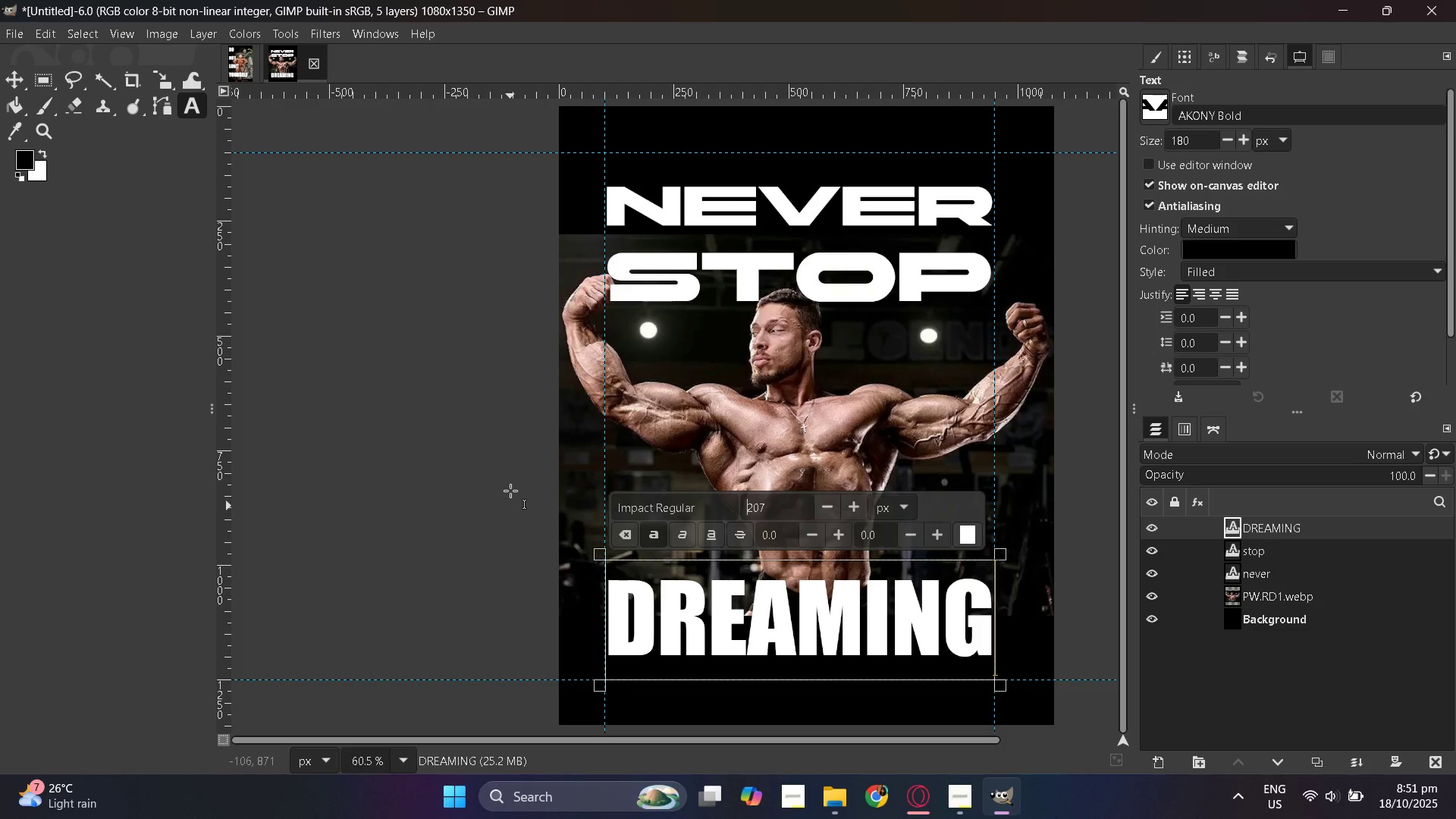 
left_click([939, 793])
 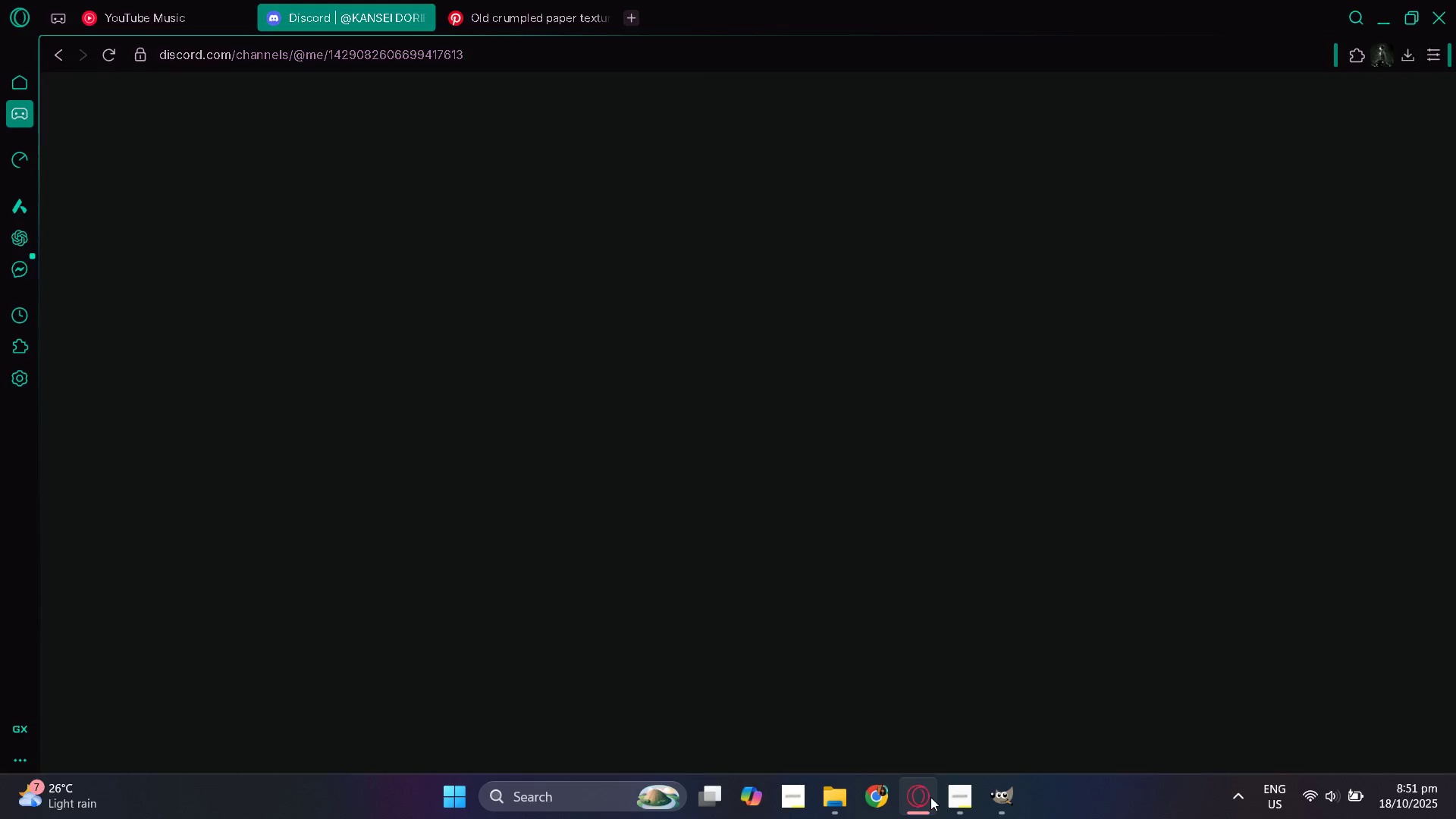 
left_click([930, 797])
 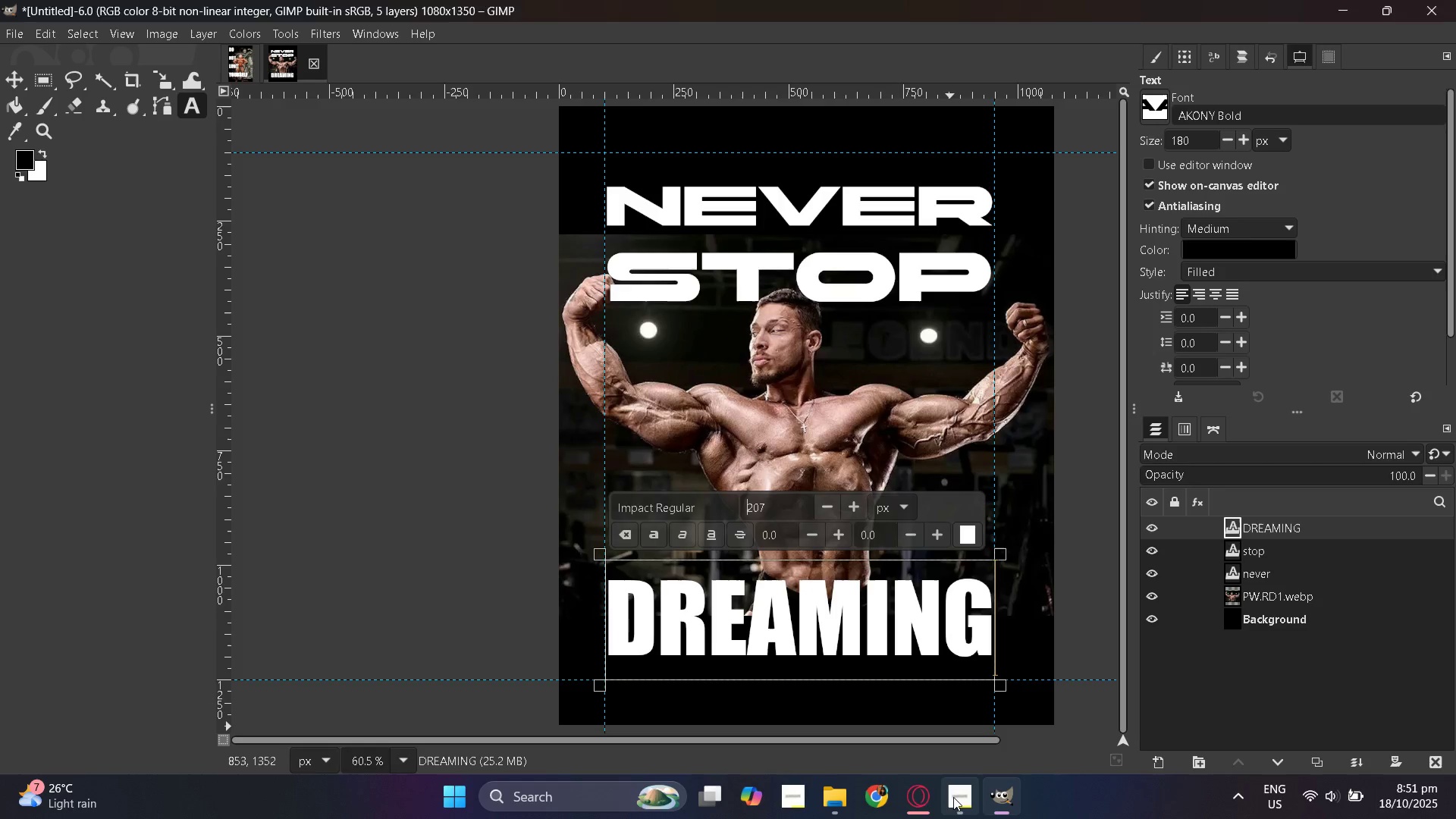 
left_click([954, 797])